 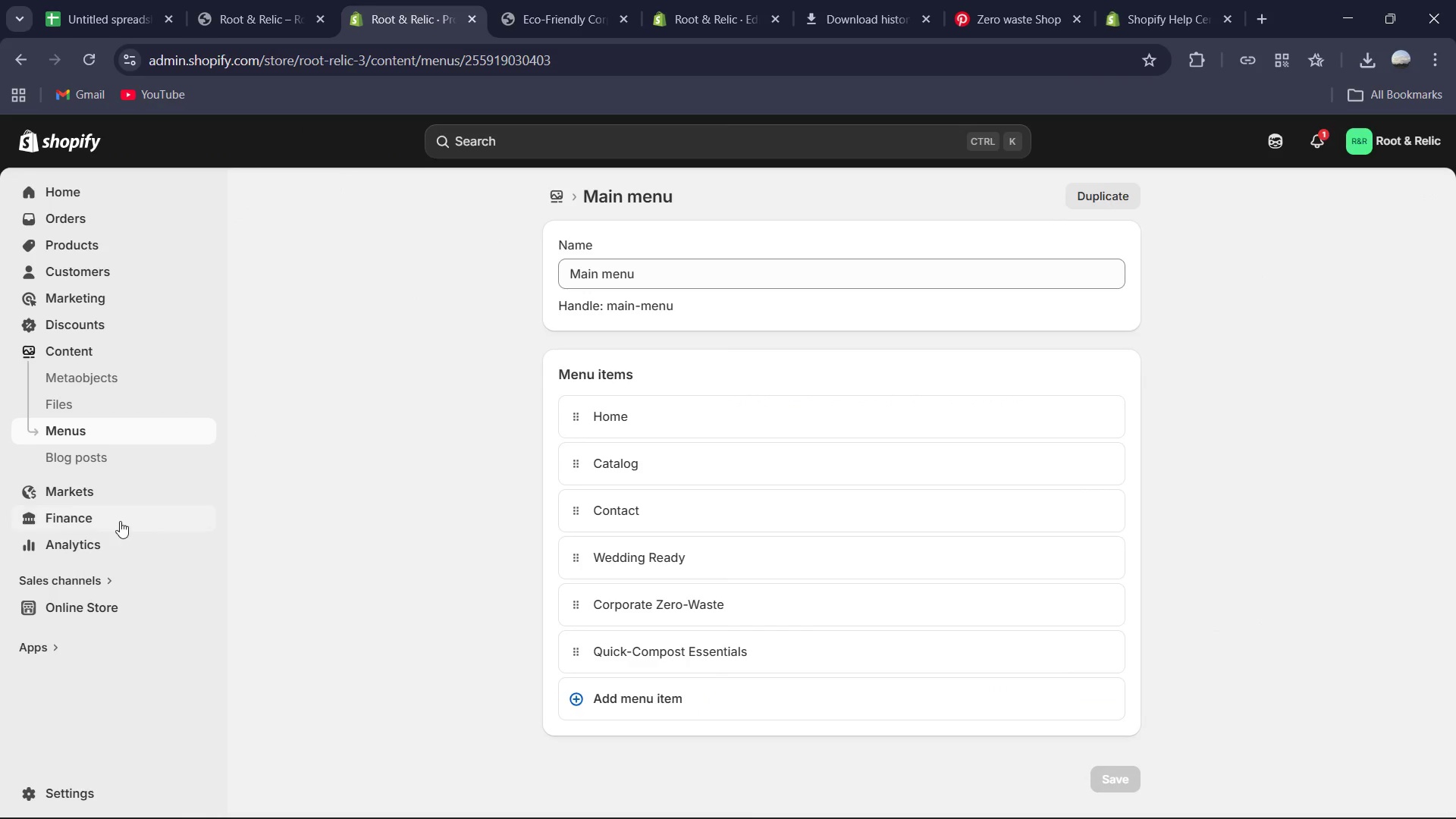 
left_click([196, 605])
 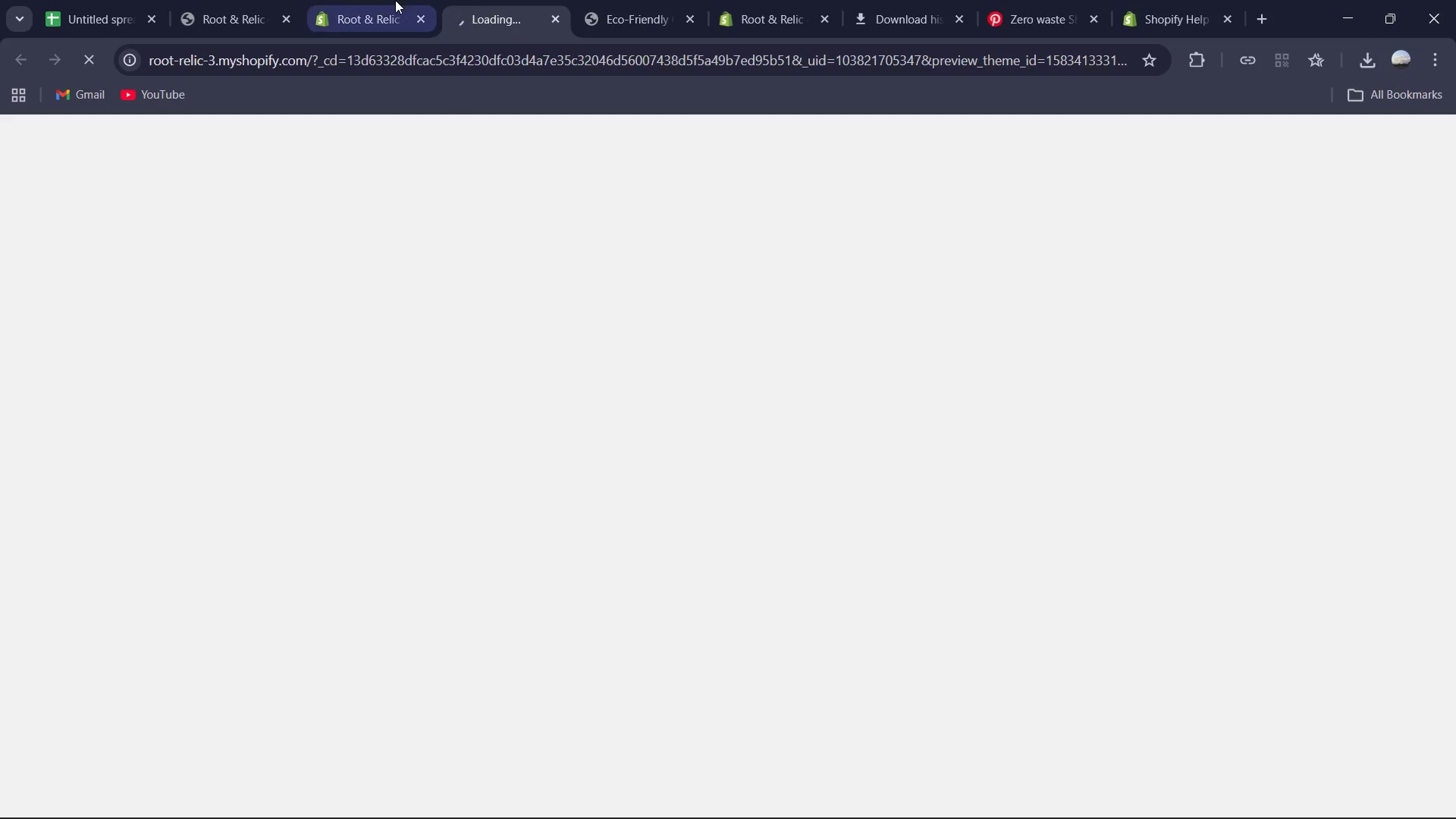 
left_click([366, 0])
 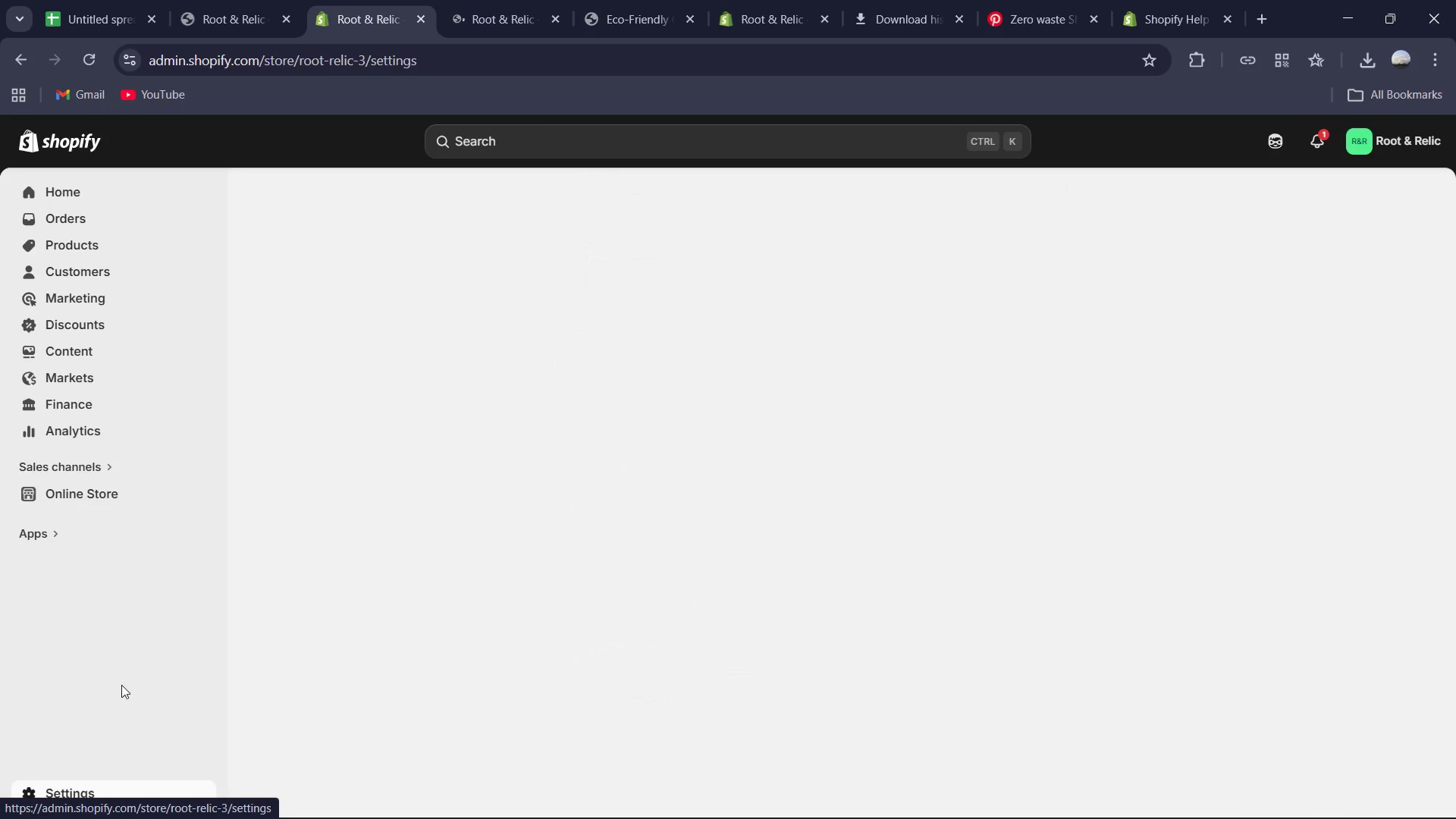 
left_click([491, 0])
 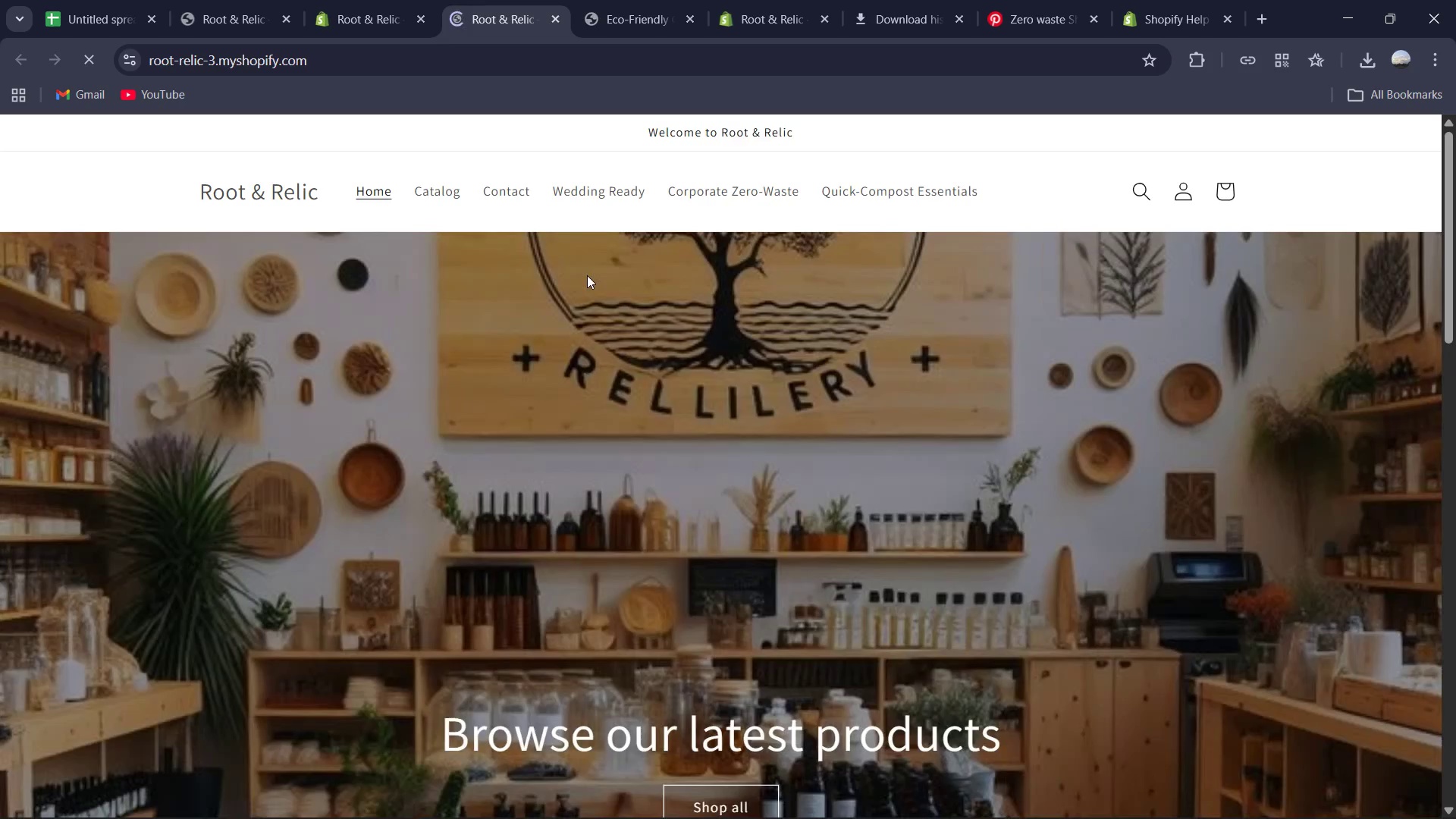 
scroll: coordinate [587, 276], scroll_direction: down, amount: 3.0
 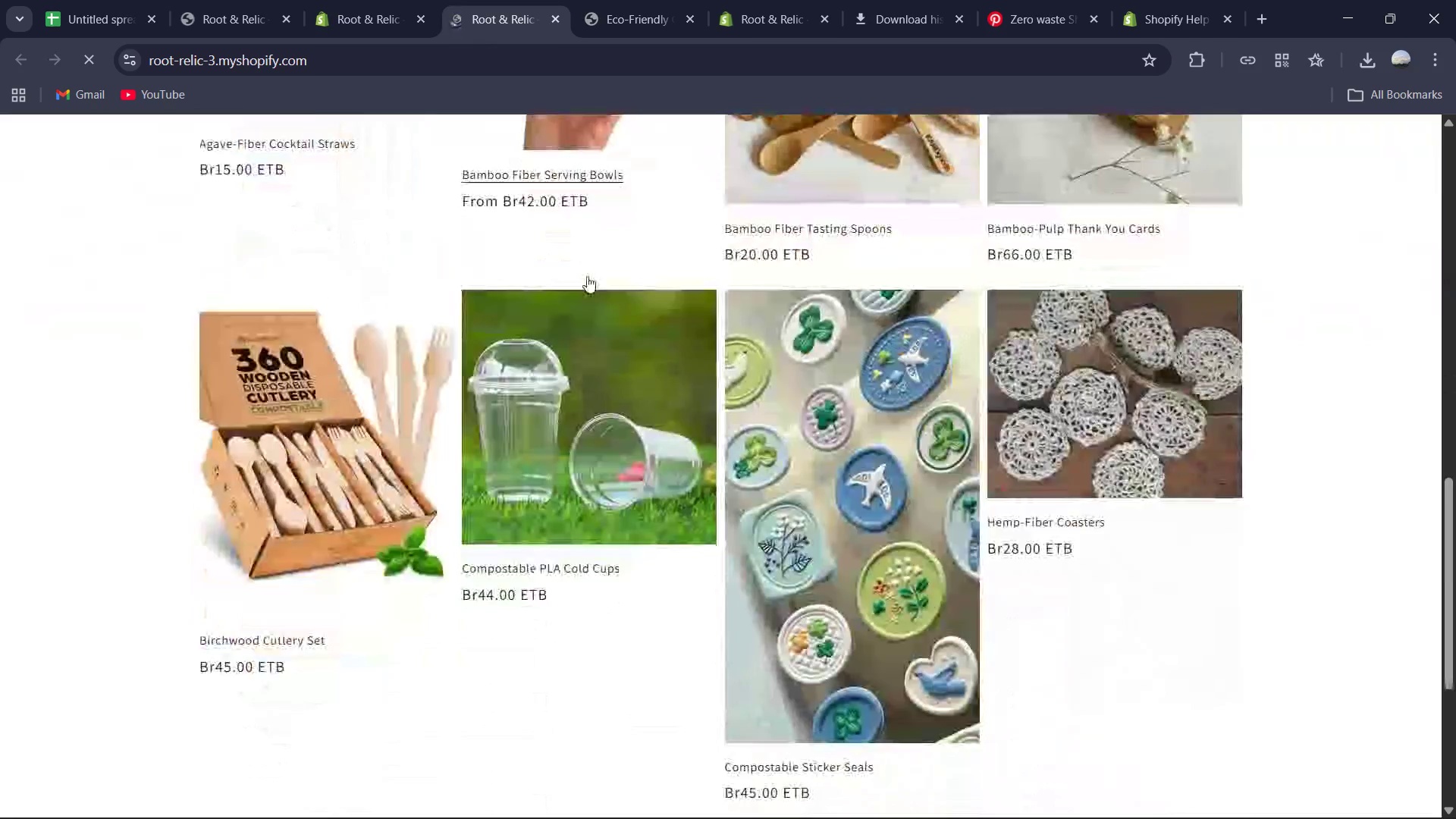 
scroll: coordinate [574, 281], scroll_direction: up, amount: 7.0
 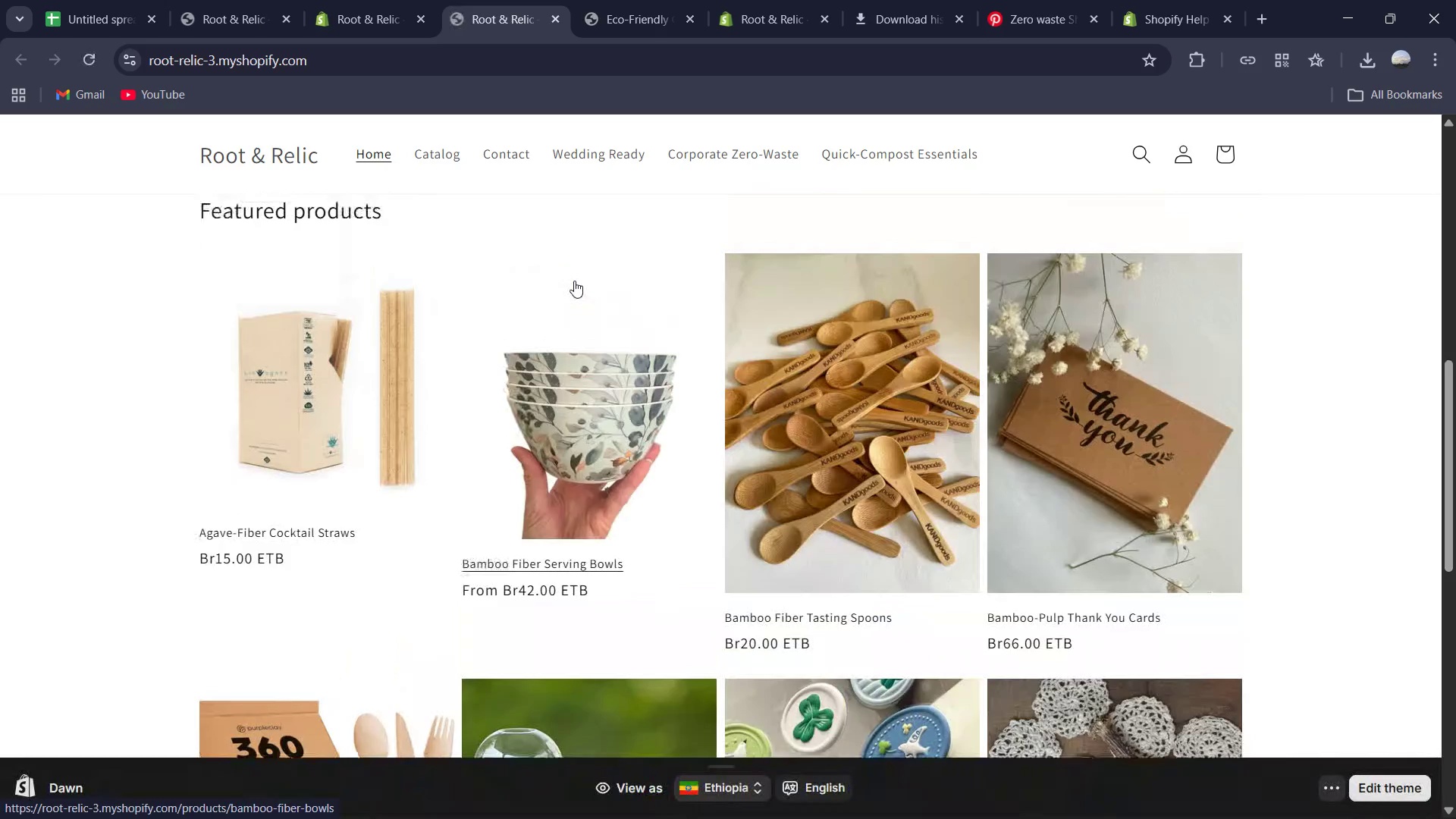 
scroll: coordinate [574, 281], scroll_direction: down, amount: 2.0
 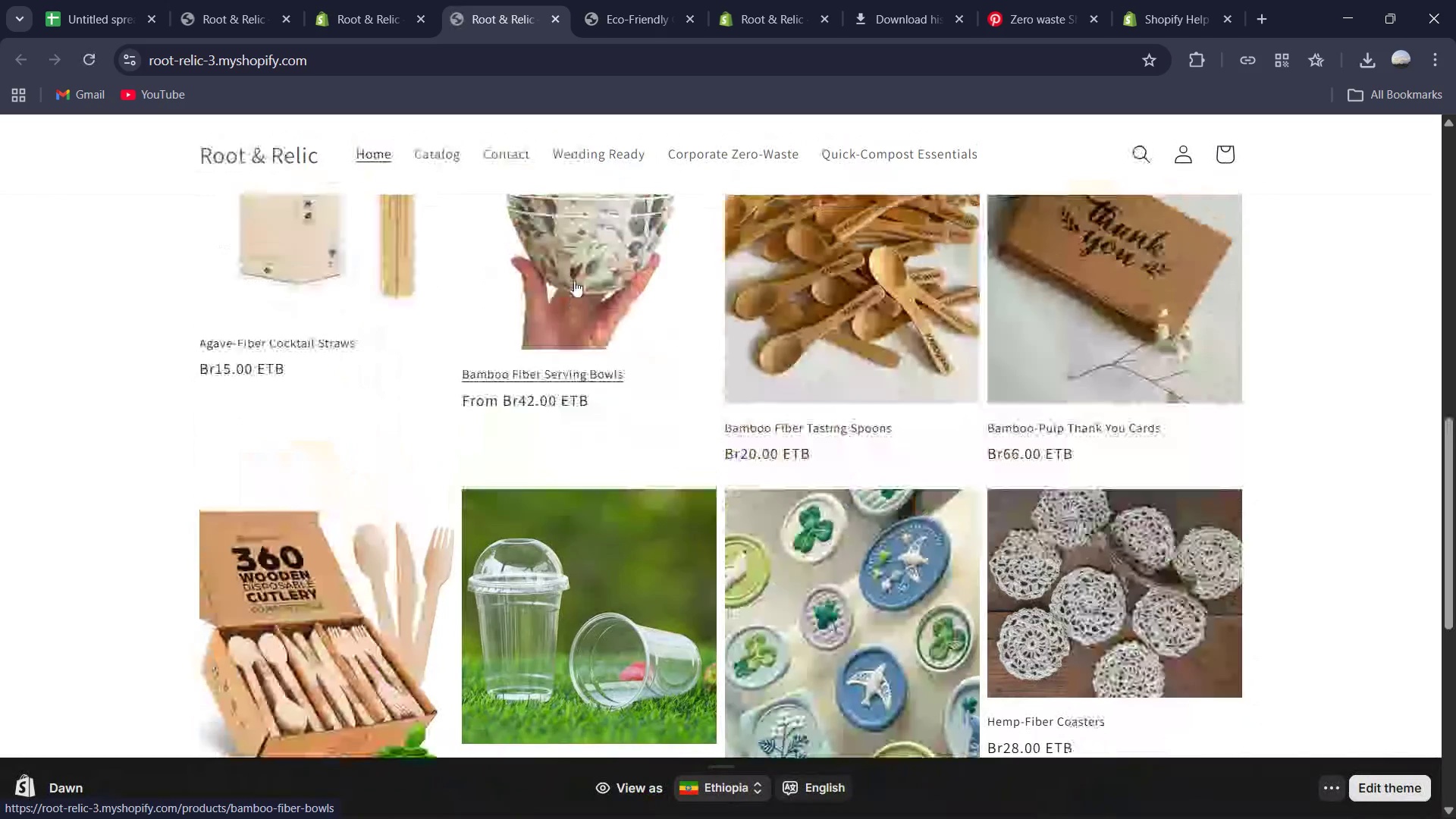 
scroll: coordinate [574, 281], scroll_direction: up, amount: 1.0
 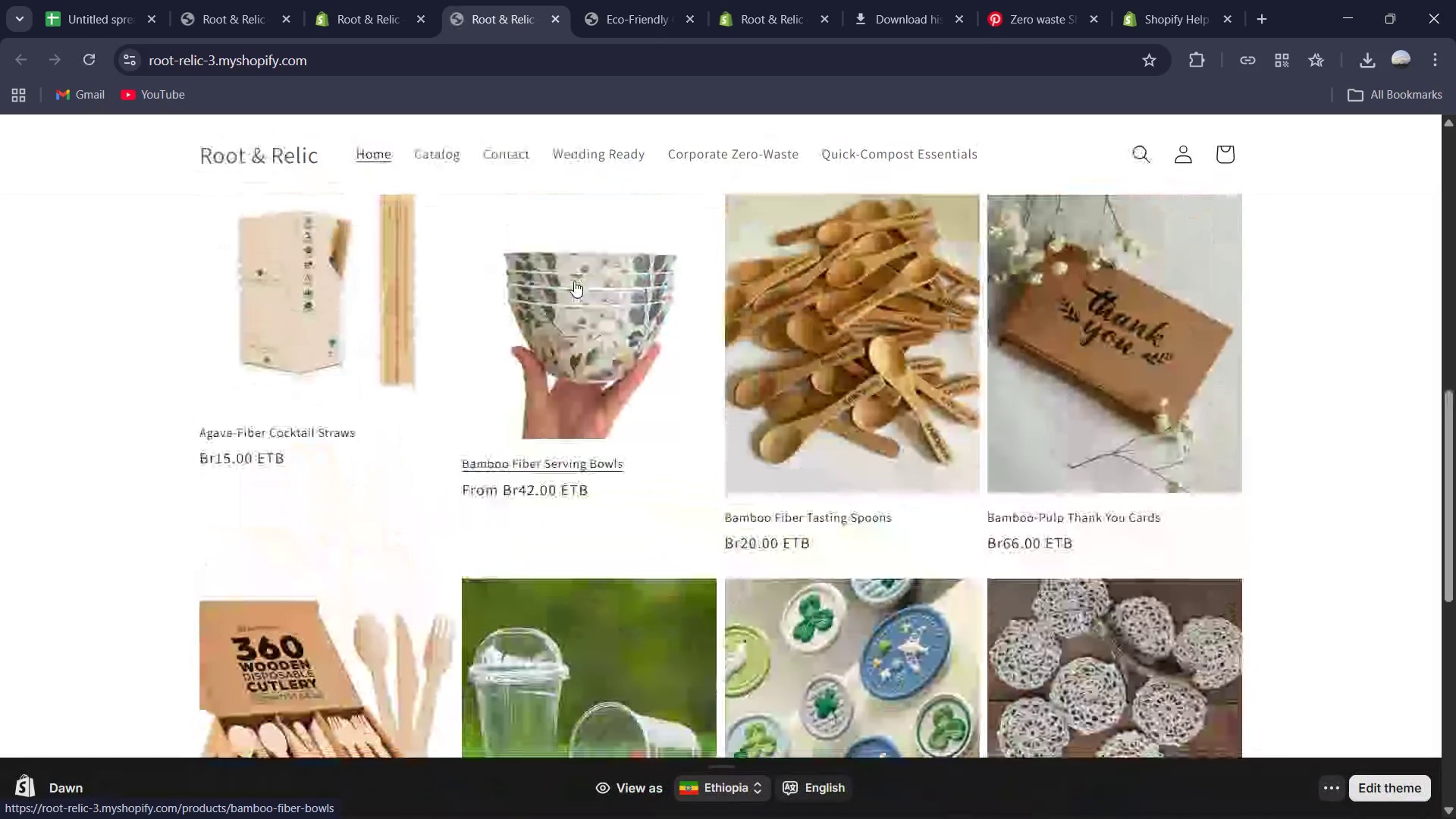 
scroll: coordinate [574, 281], scroll_direction: down, amount: 1.0
 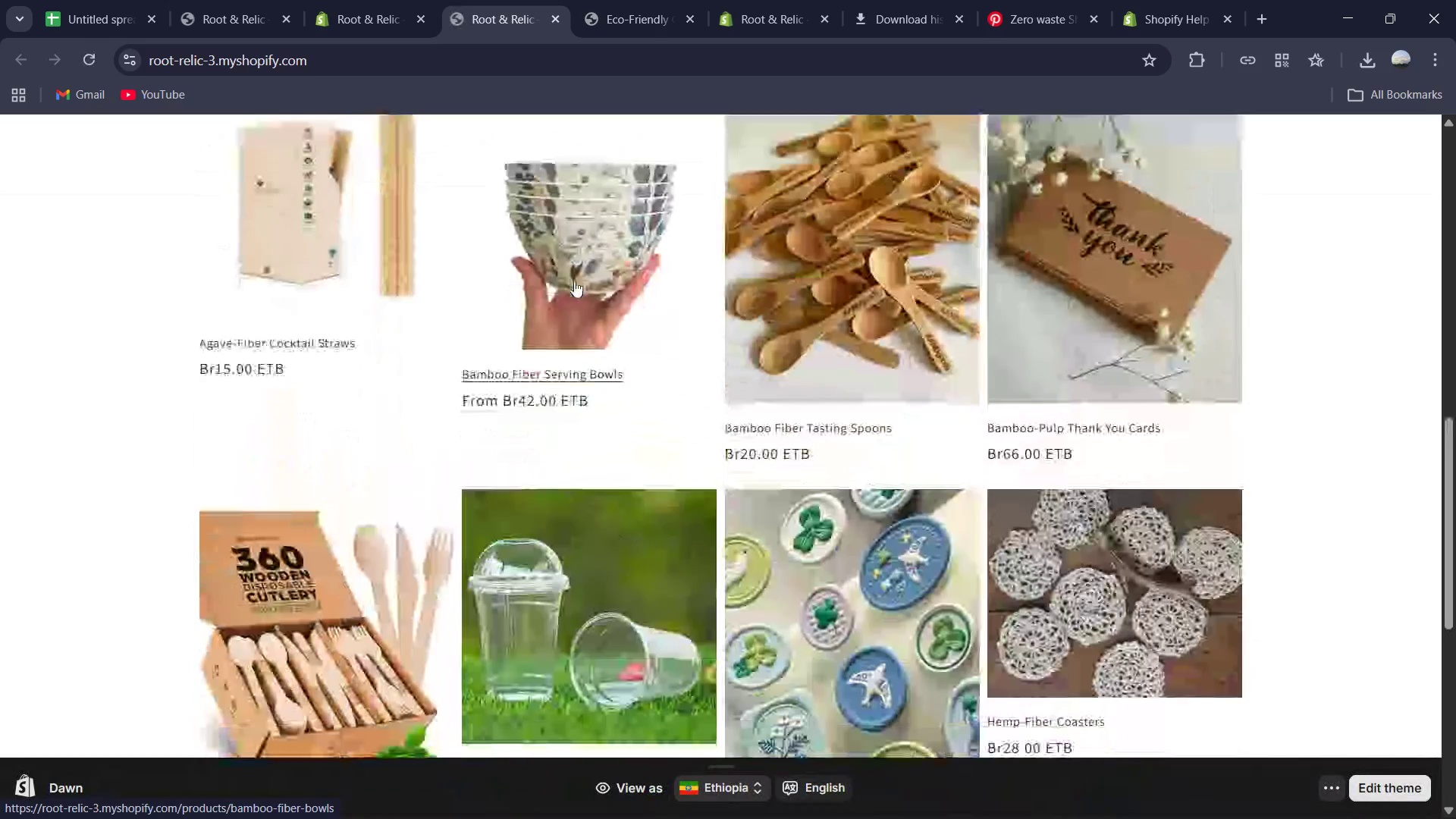 
scroll: coordinate [575, 281], scroll_direction: up, amount: 1.0
 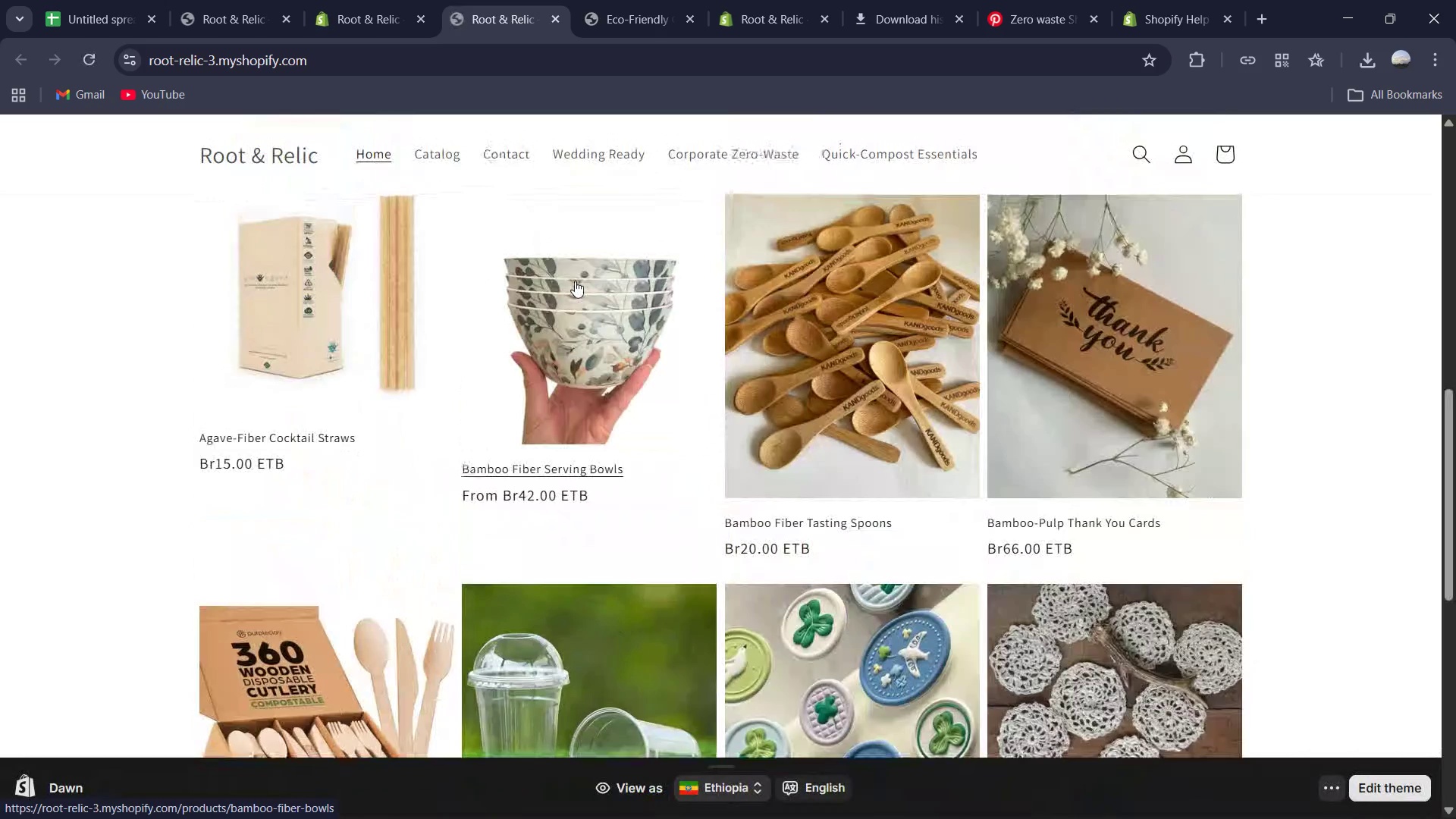 
scroll: coordinate [575, 281], scroll_direction: down, amount: 3.0
 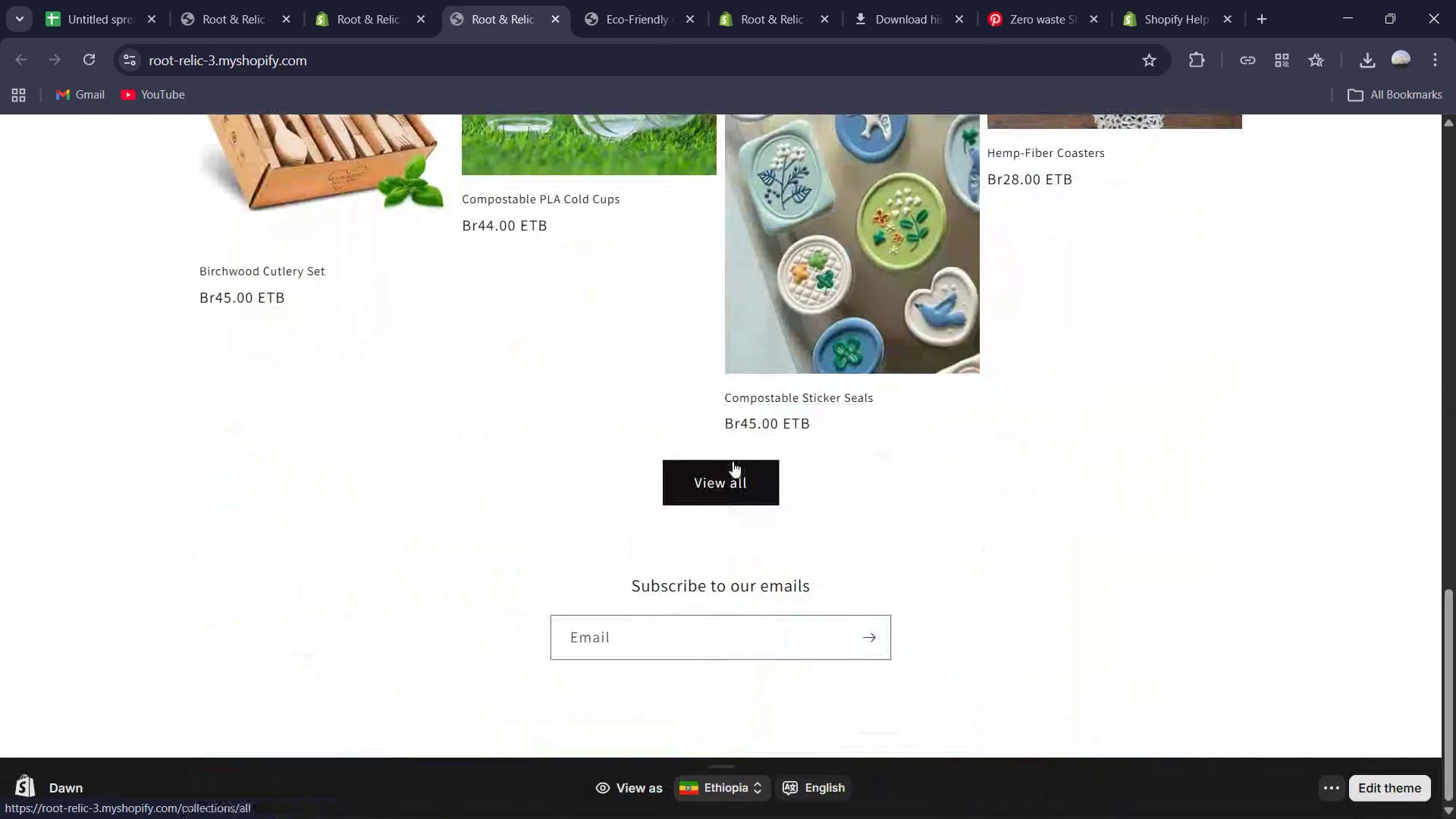 
left_click([709, 469])
 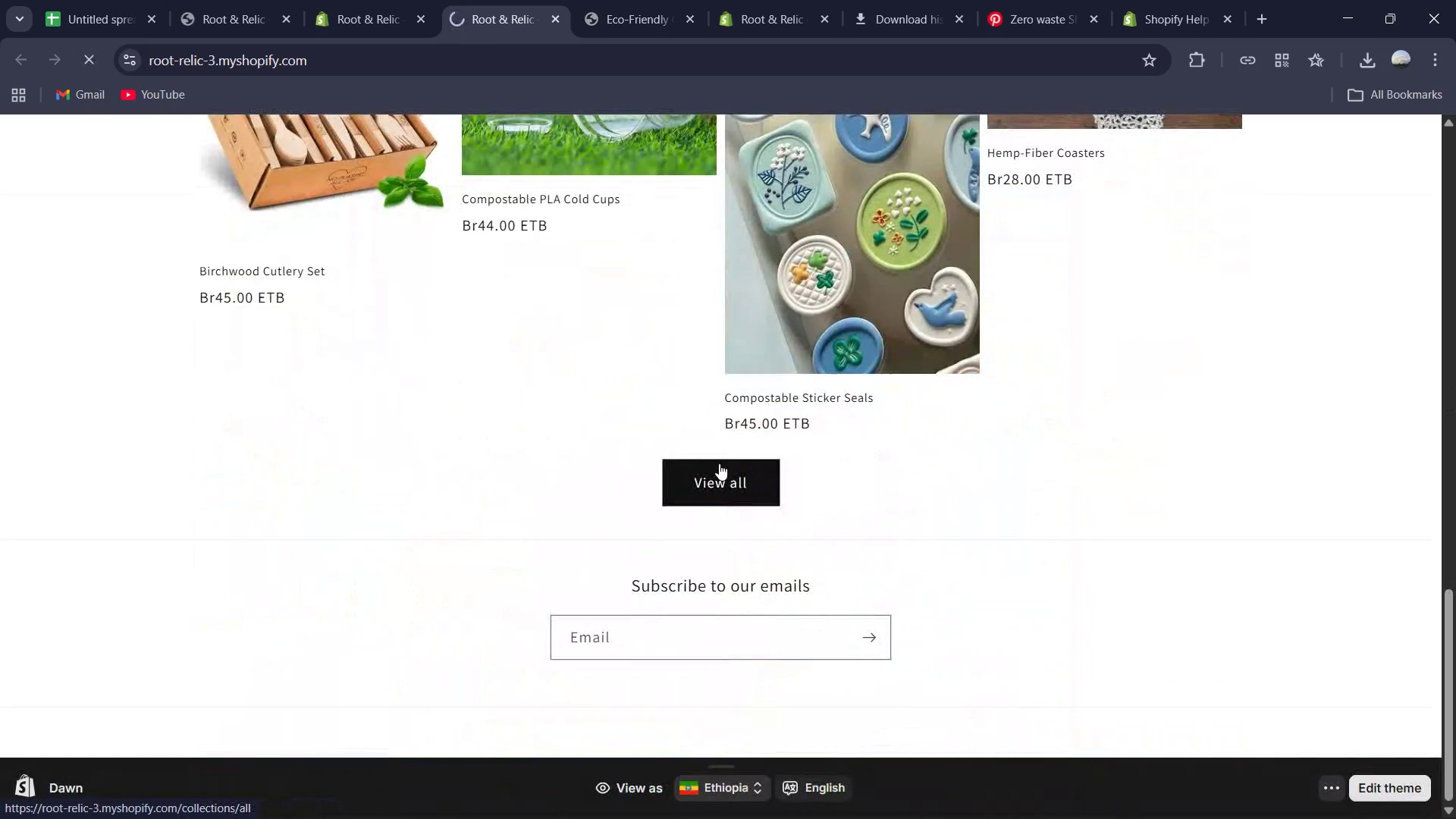 
scroll: coordinate [719, 463], scroll_direction: down, amount: 4.0
 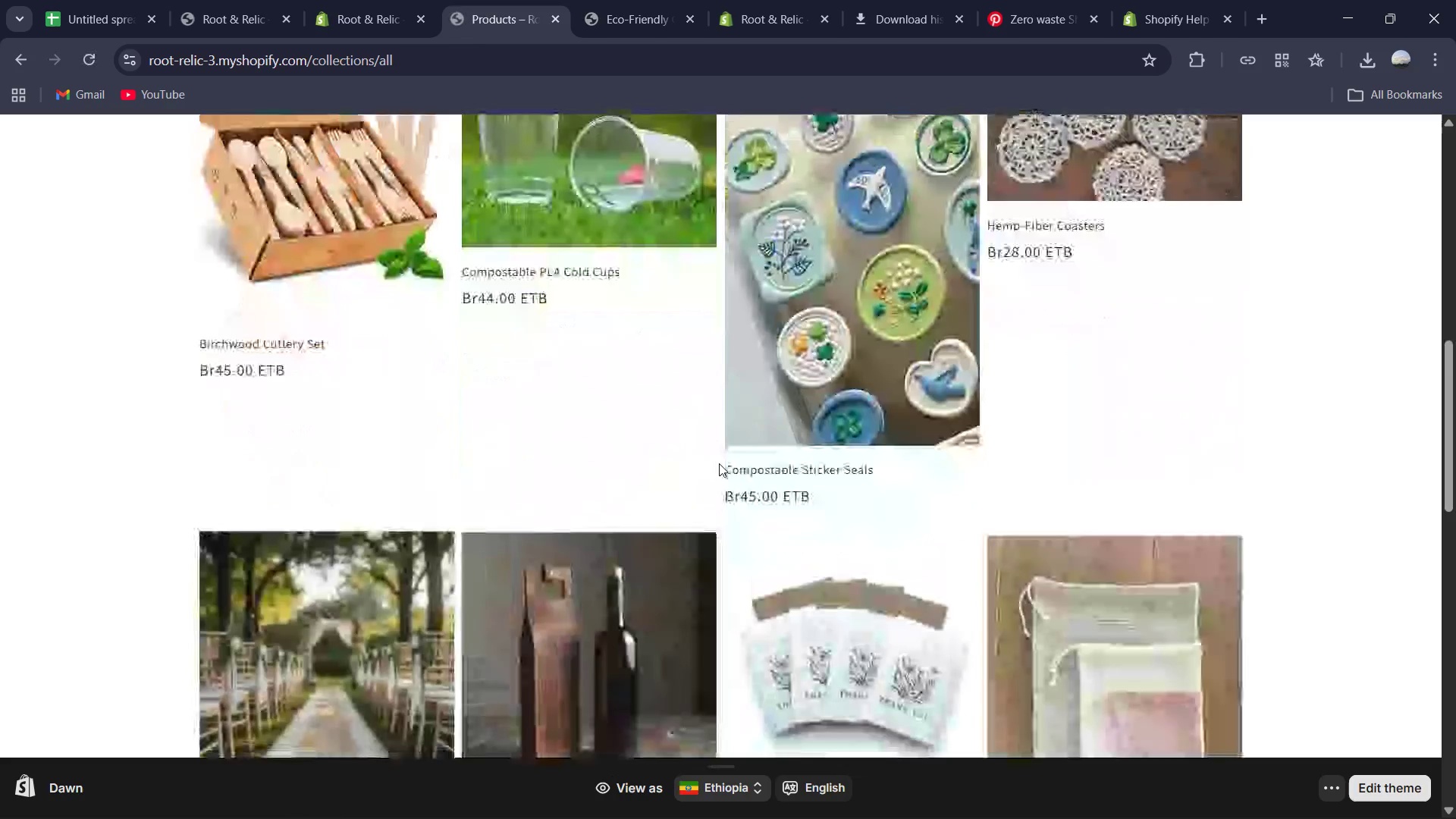 
left_click([559, 427])
 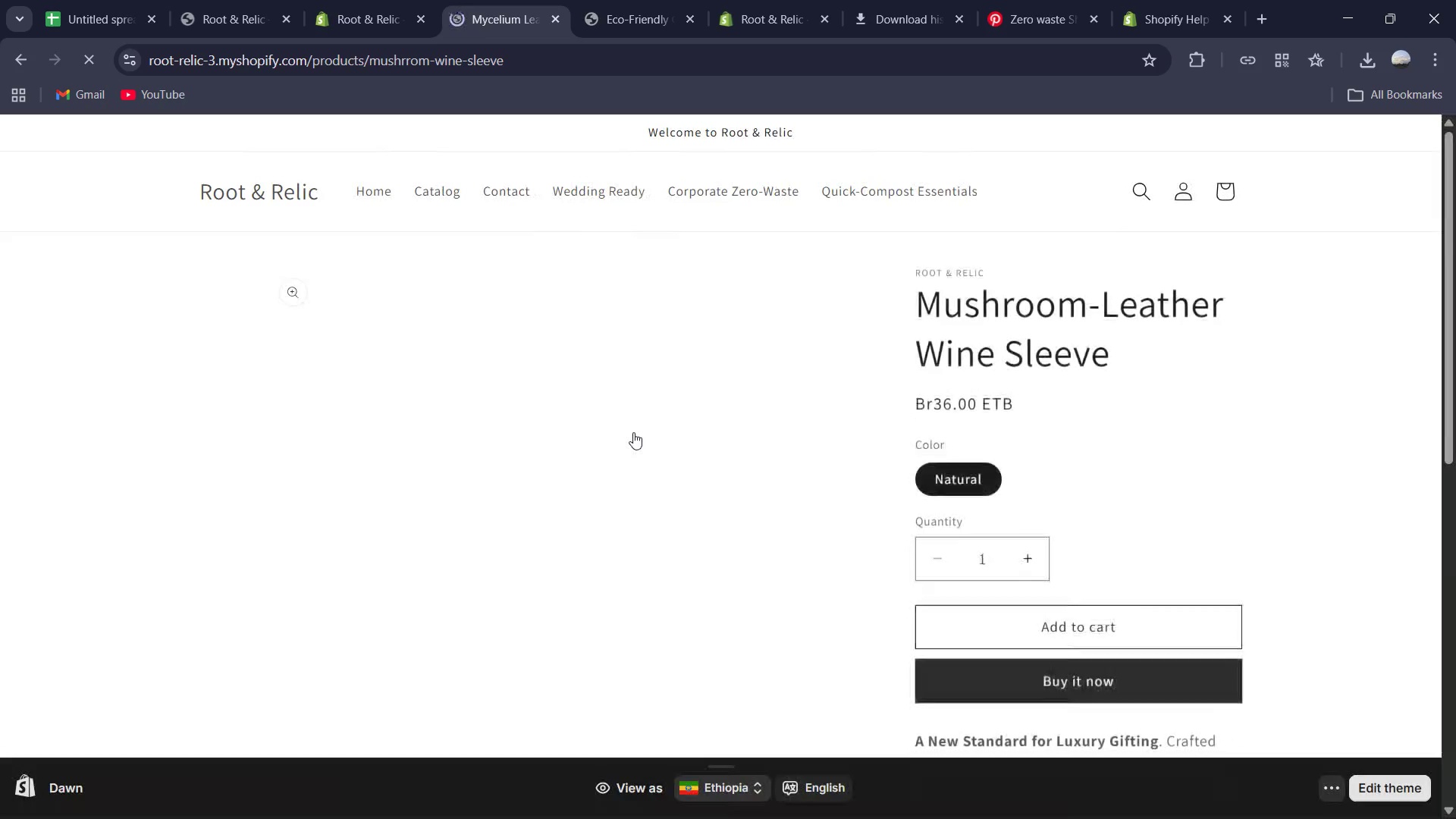 
scroll: coordinate [633, 432], scroll_direction: down, amount: 2.0
 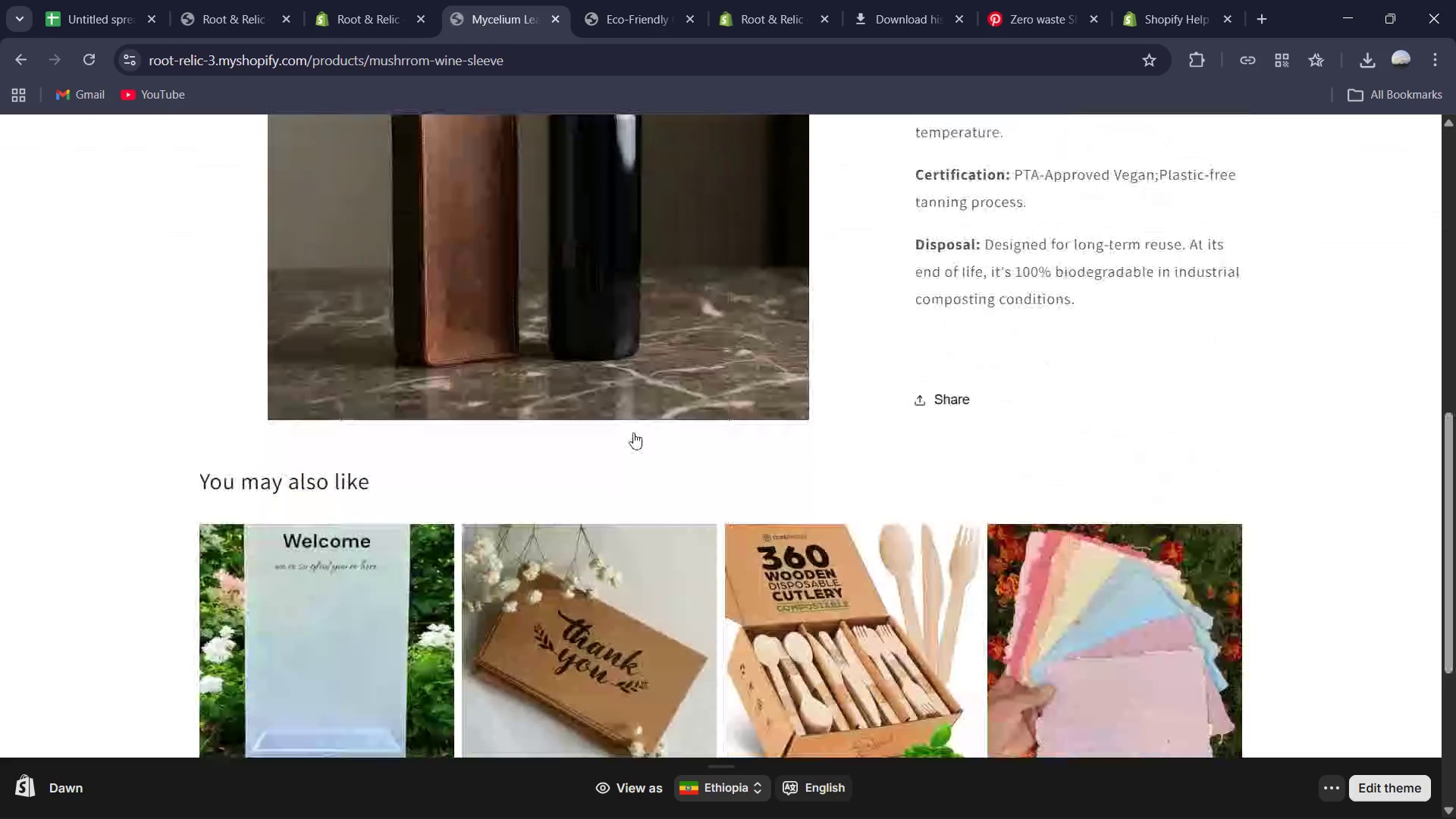 
scroll: coordinate [633, 432], scroll_direction: up, amount: 3.0
 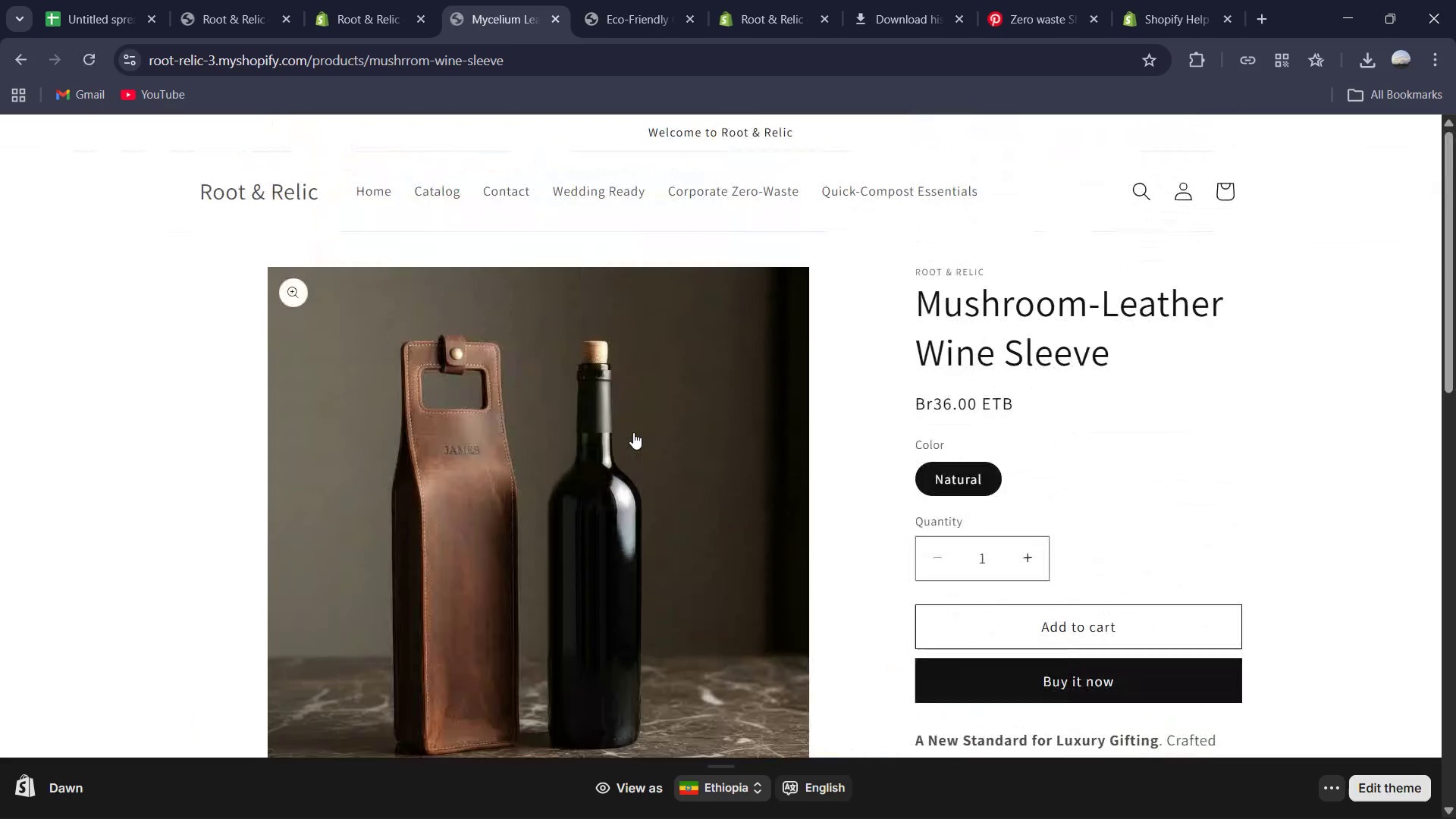 
wait(5.47)
 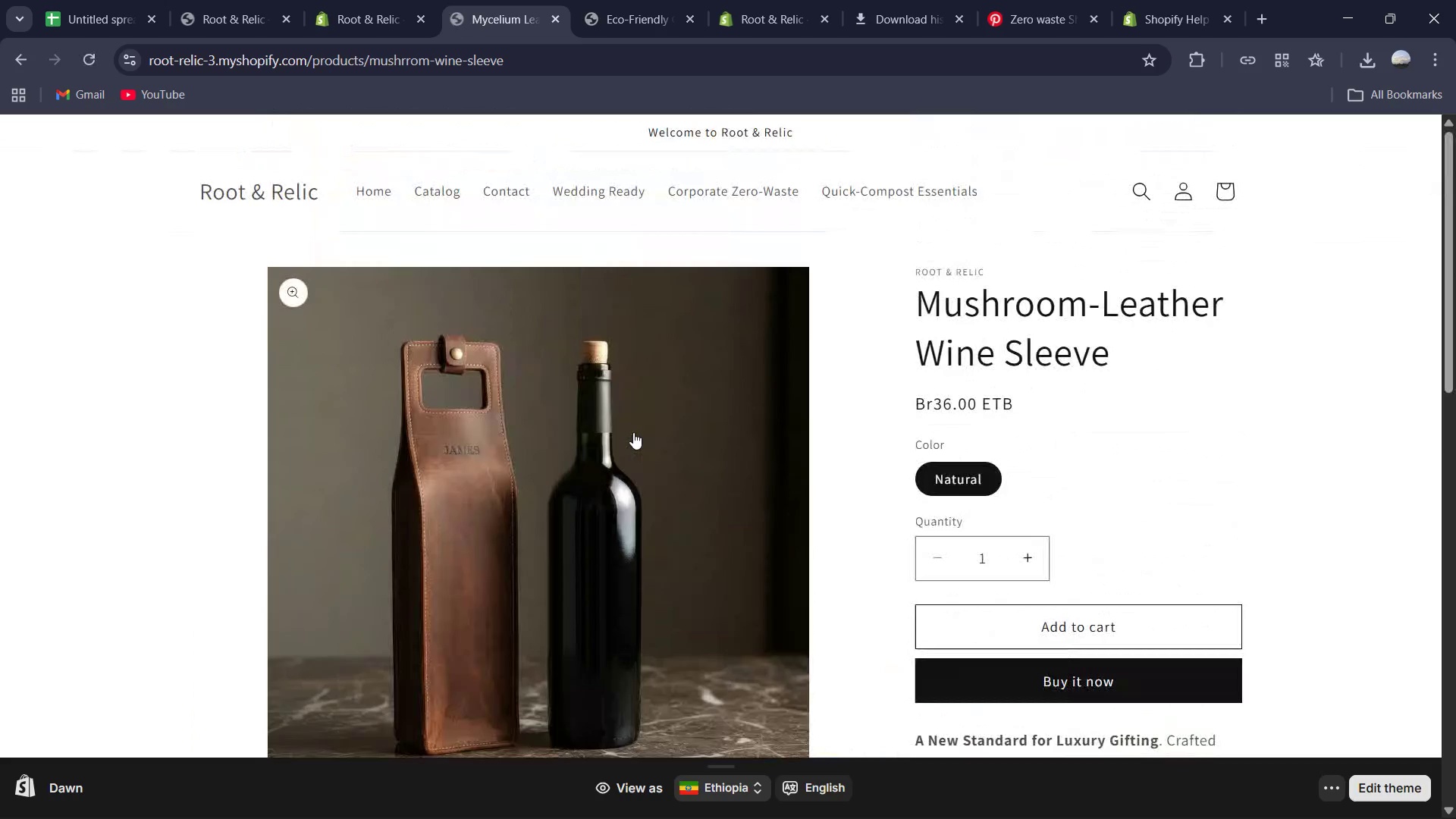 
double_click([1017, 551])
 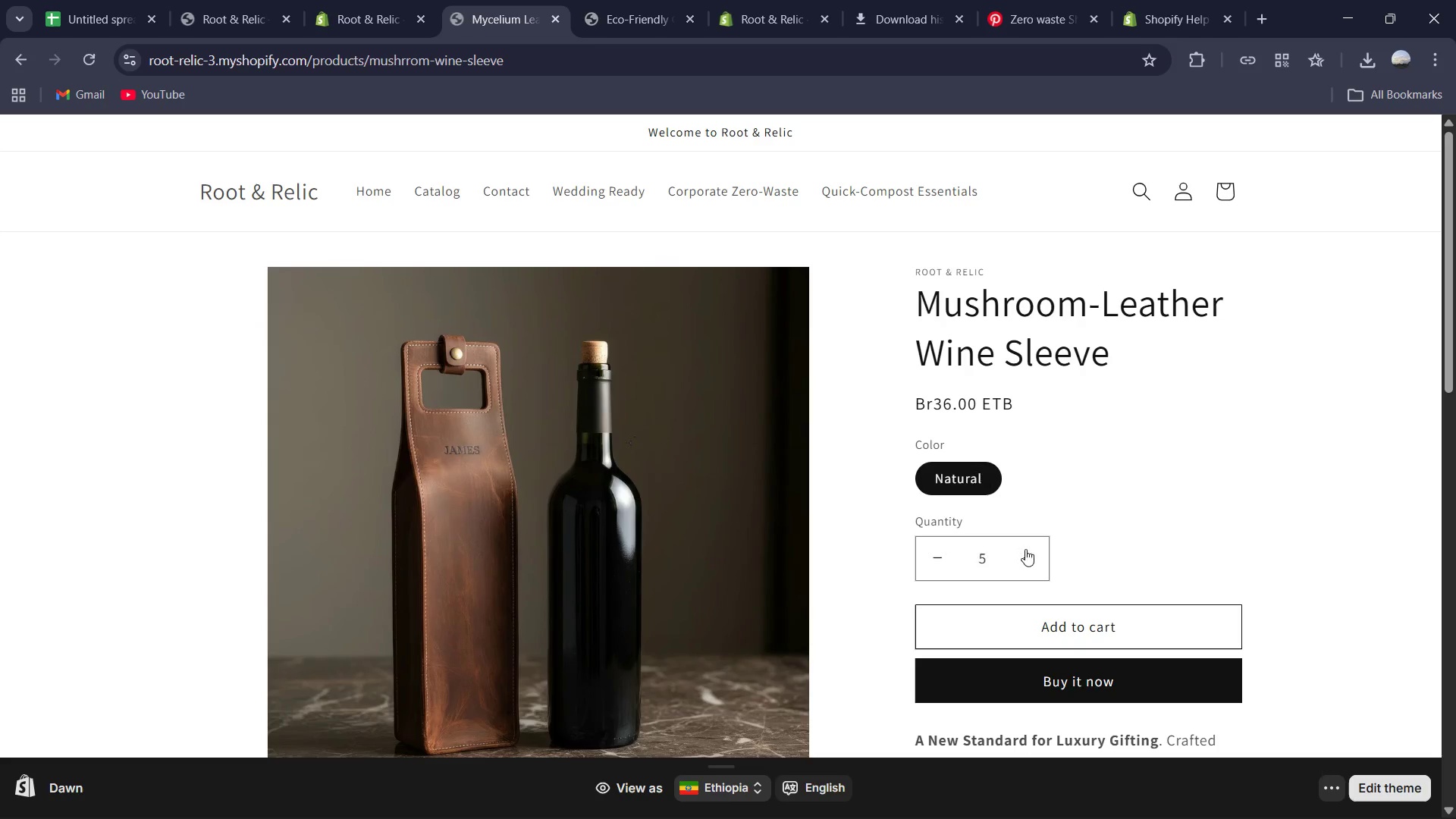 
triple_click([1025, 549])
 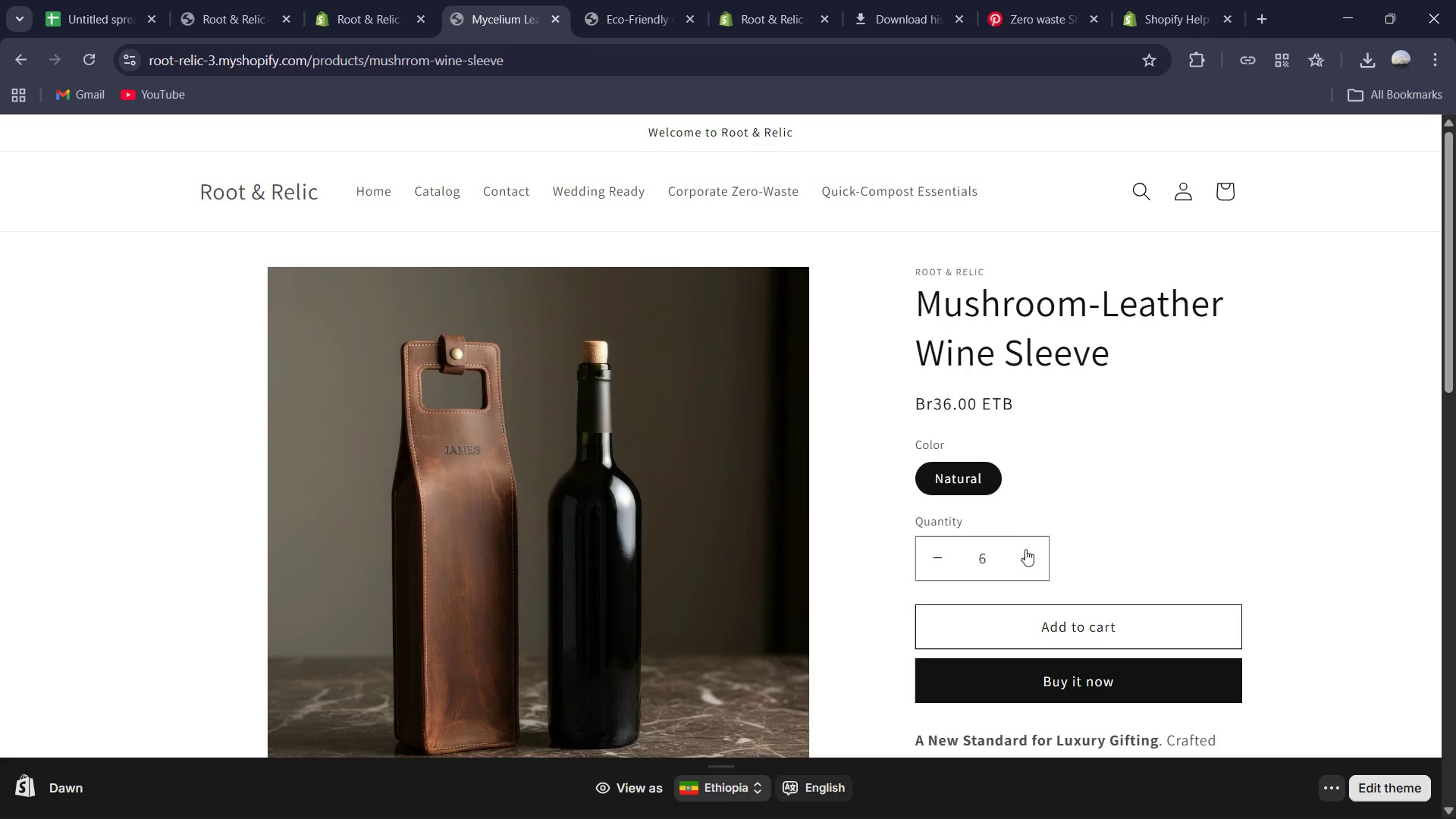 
triple_click([1025, 549])
 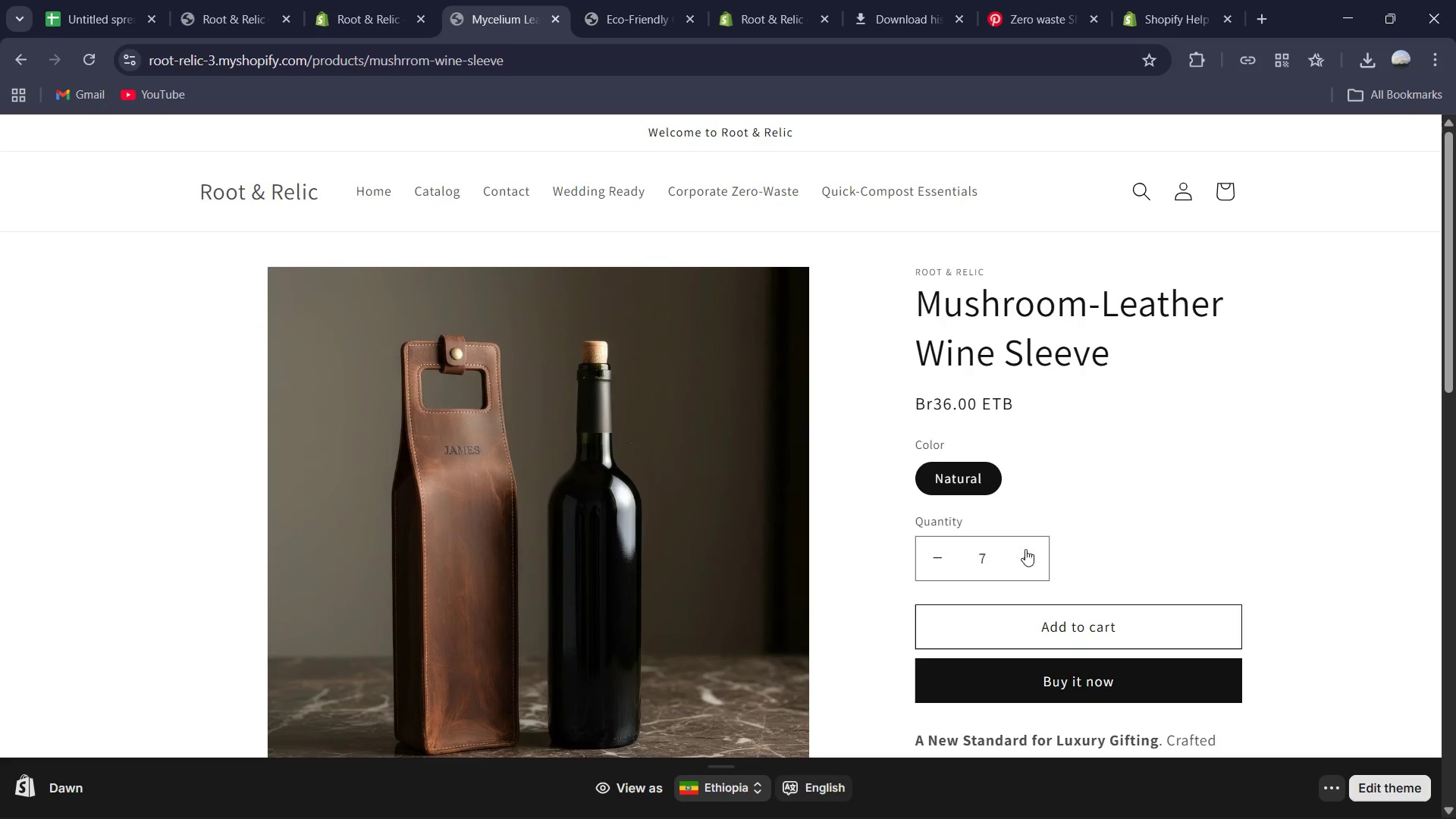 
triple_click([1025, 549])
 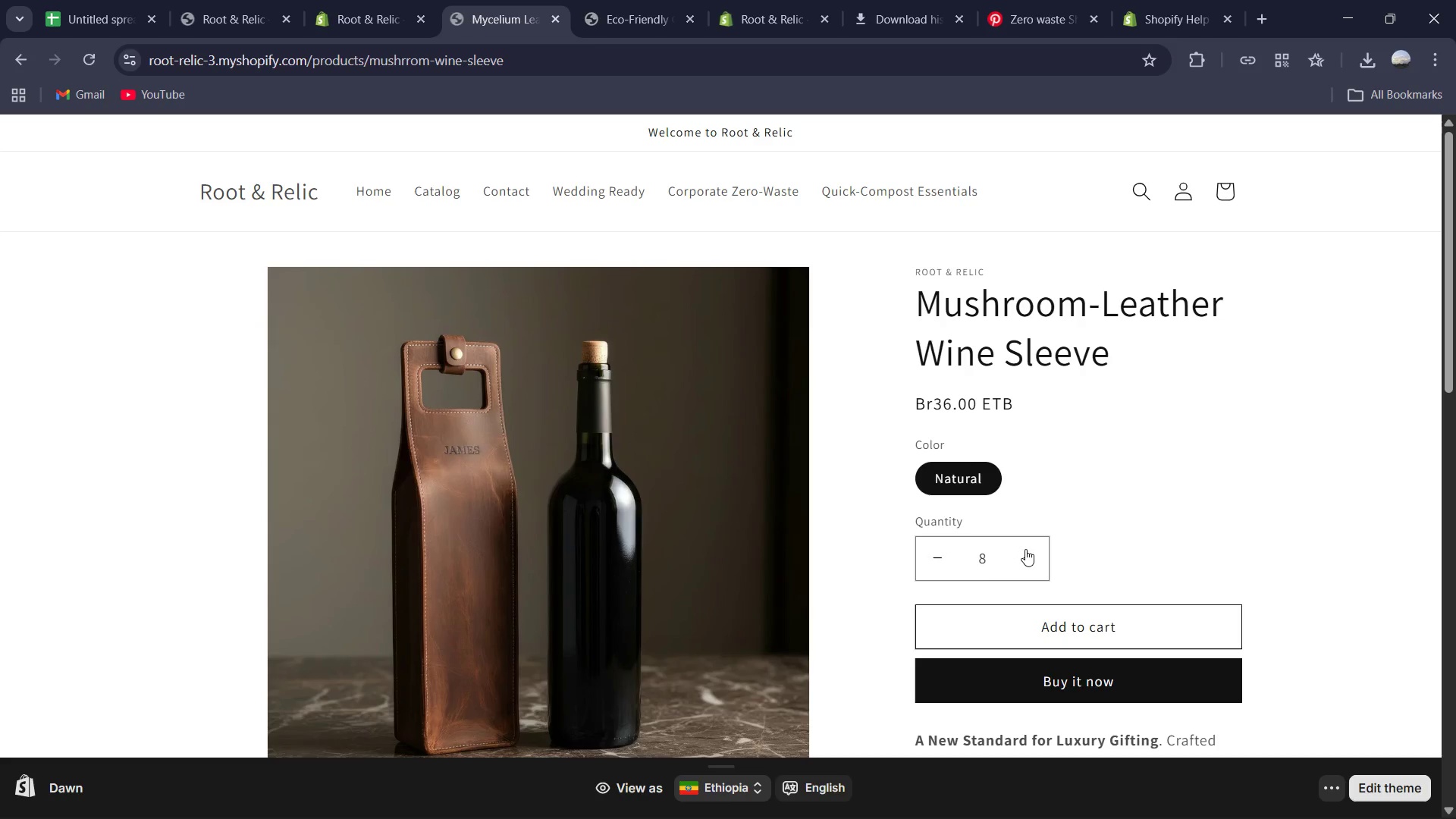 
triple_click([1025, 549])
 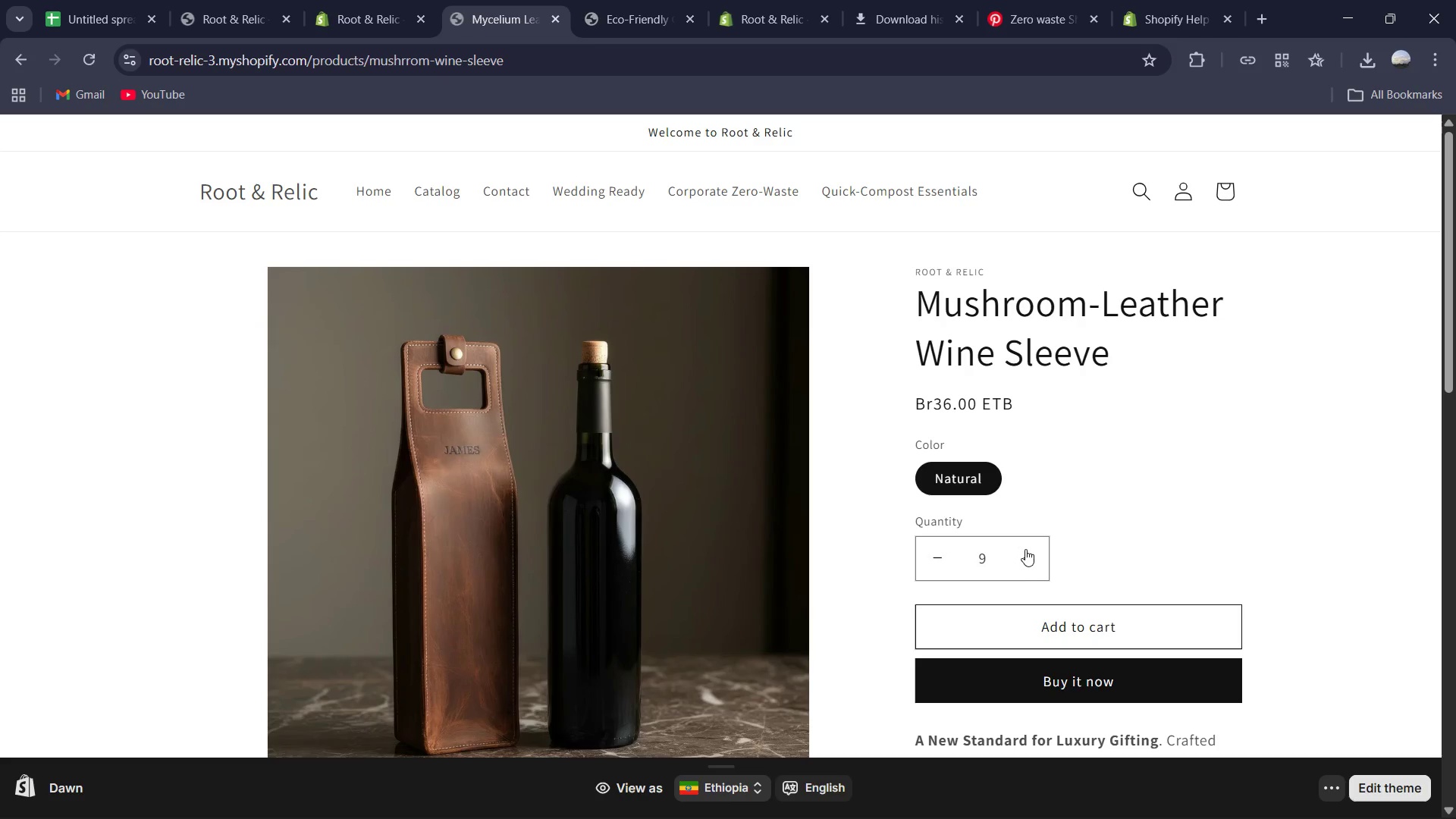 
triple_click([1025, 549])
 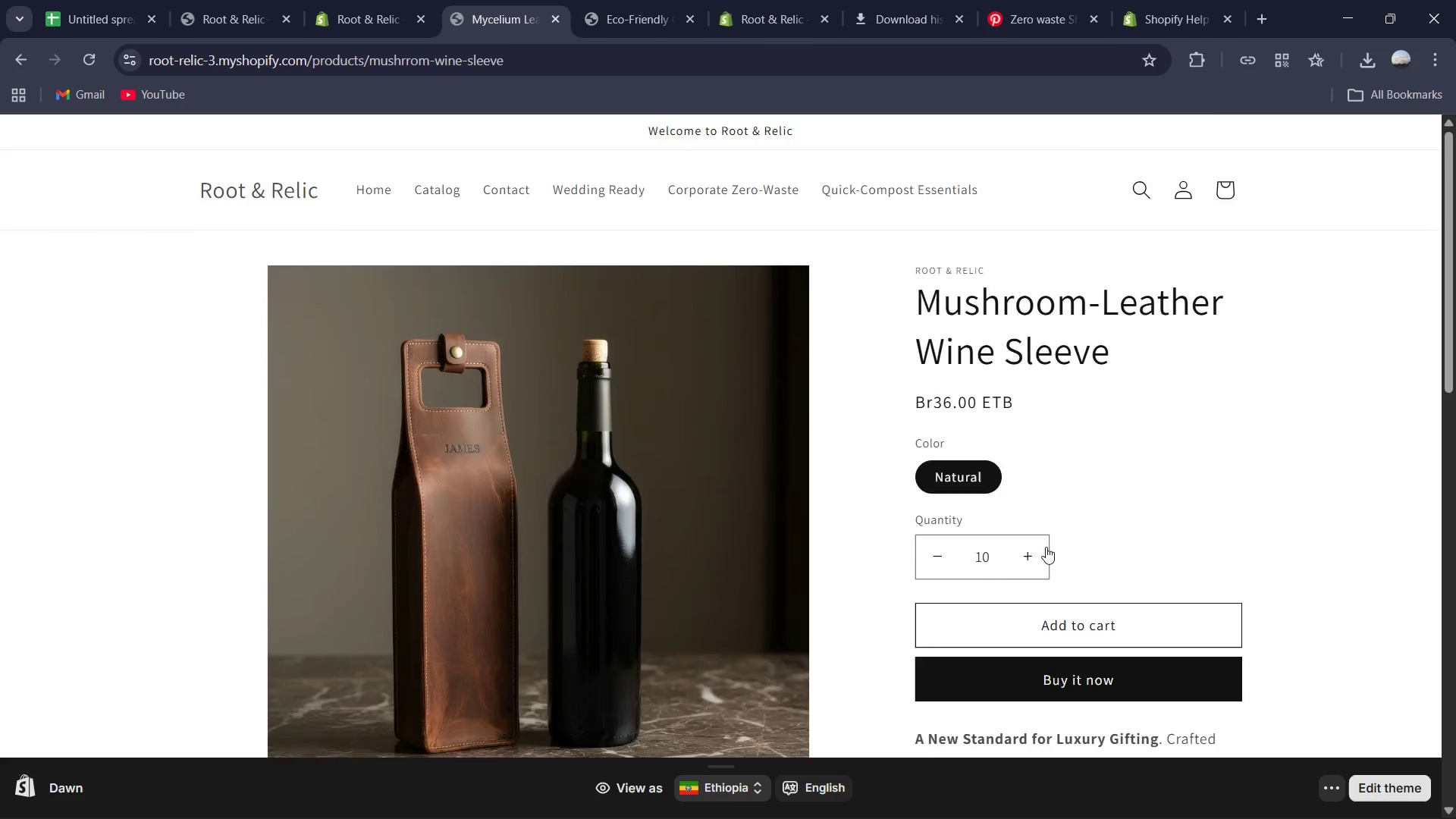 
scroll: coordinate [1046, 547], scroll_direction: down, amount: 2.0
 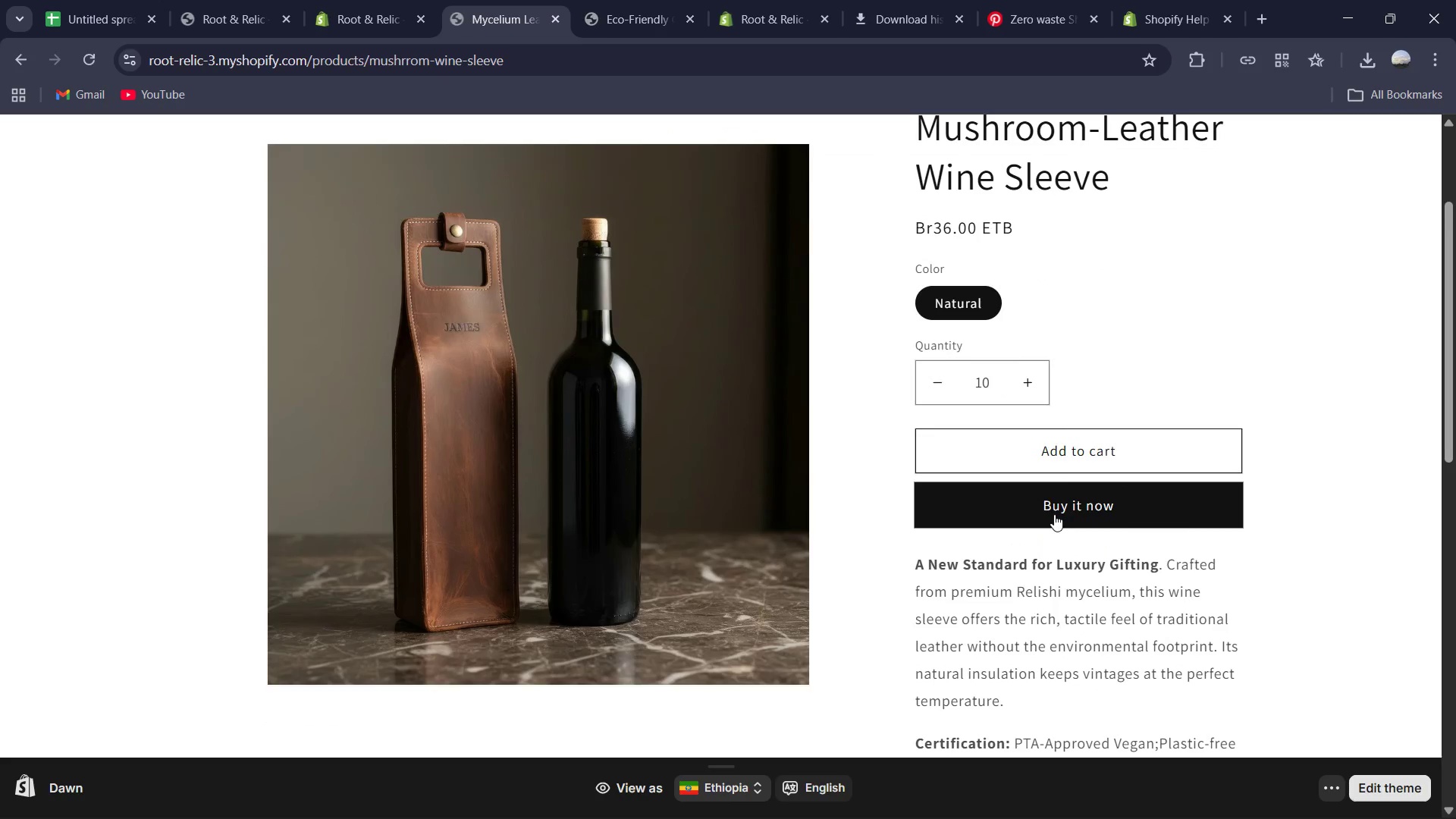 
left_click([1054, 514])
 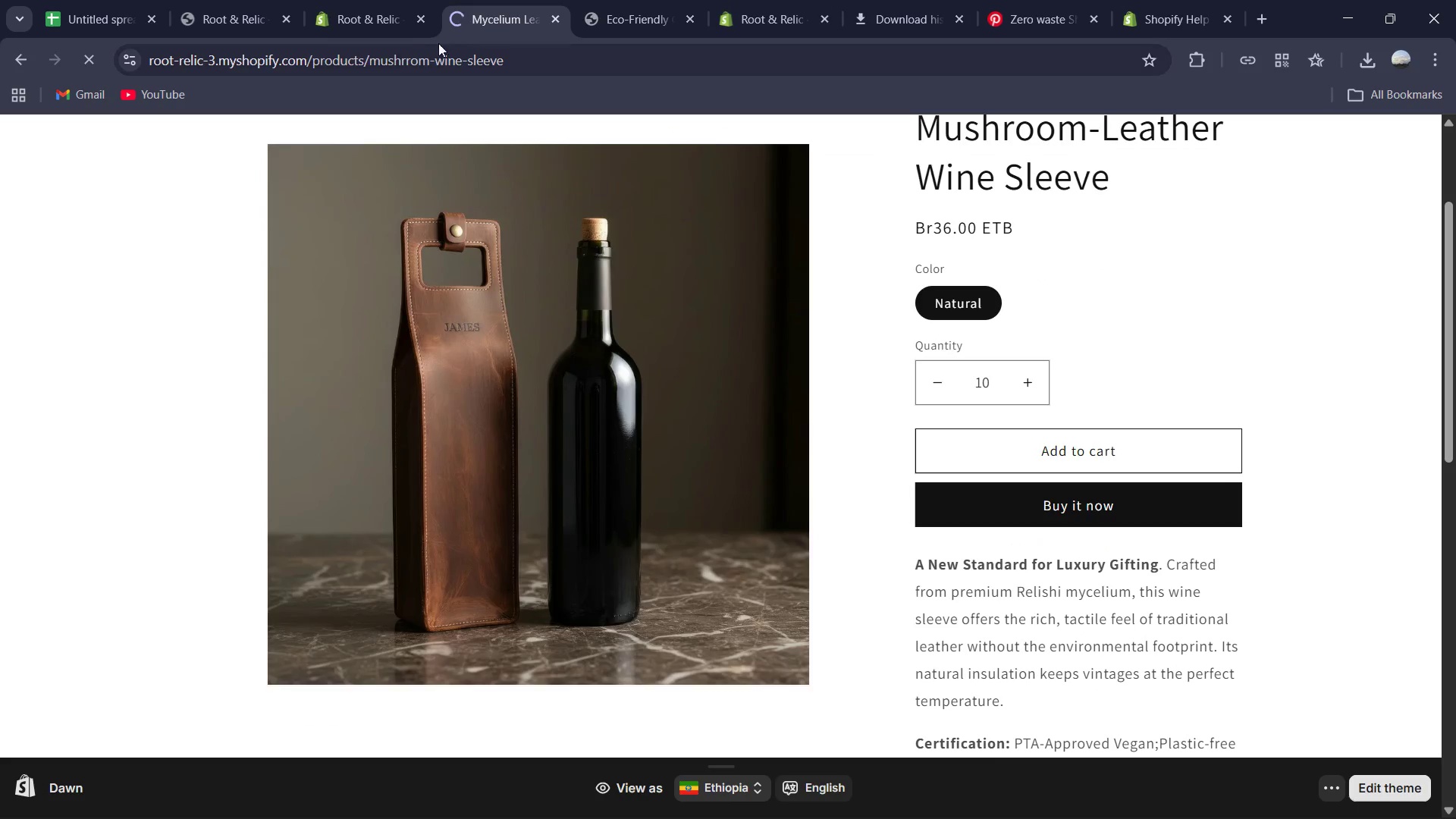 
left_click([383, 3])
 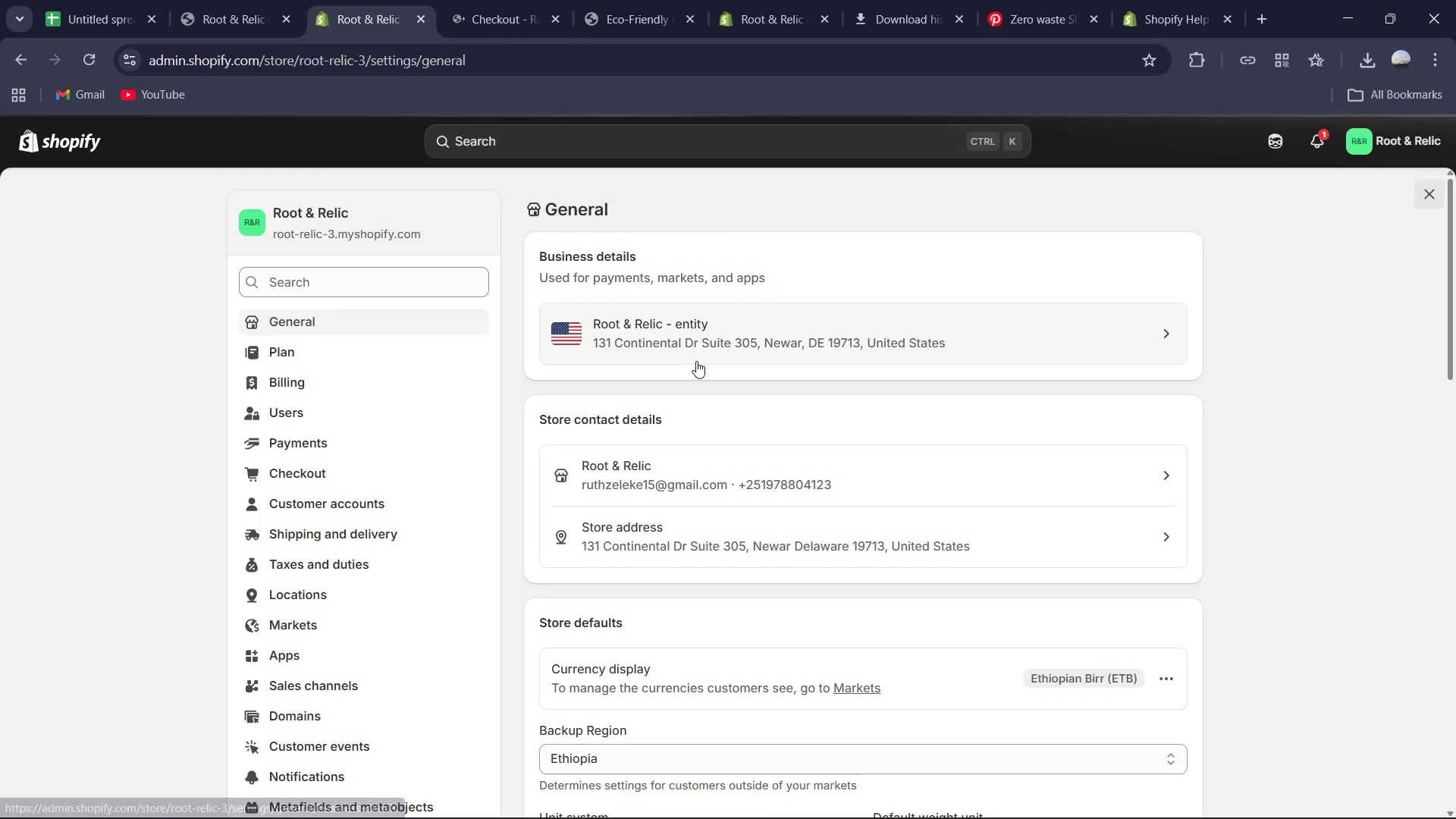 
scroll: coordinate [691, 361], scroll_direction: down, amount: 2.0
 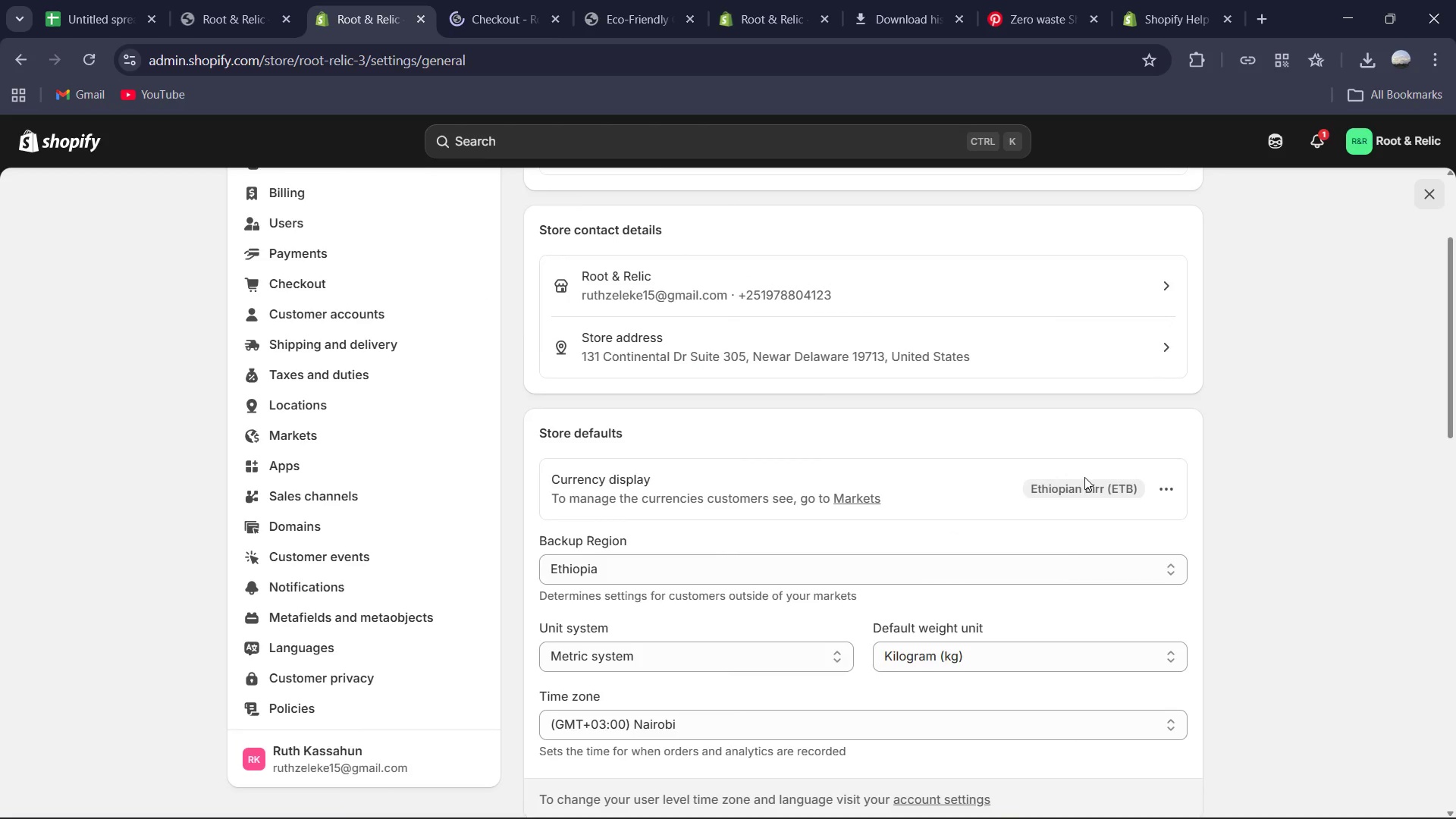 
left_click([1097, 488])
 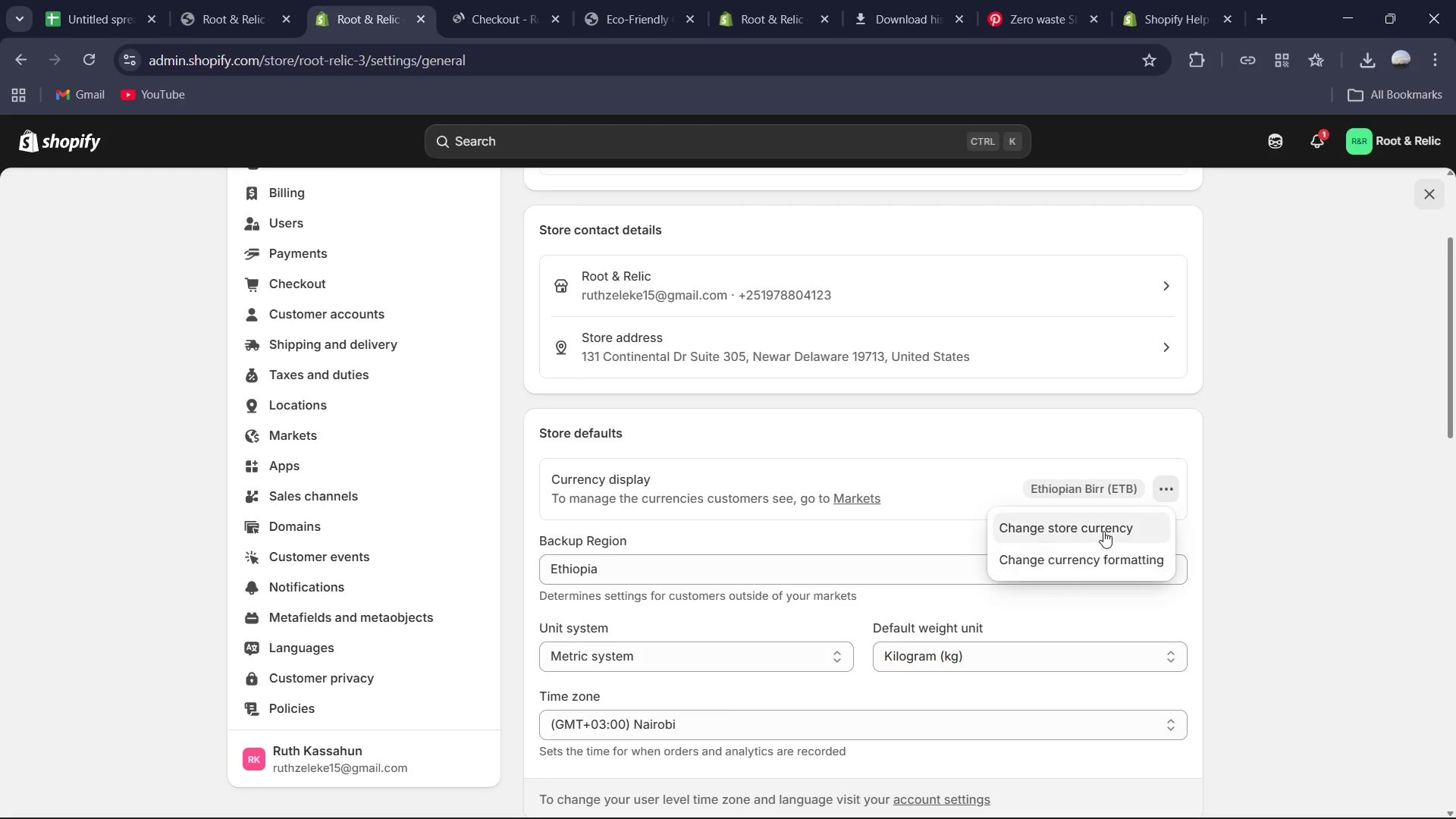 
left_click([1103, 535])
 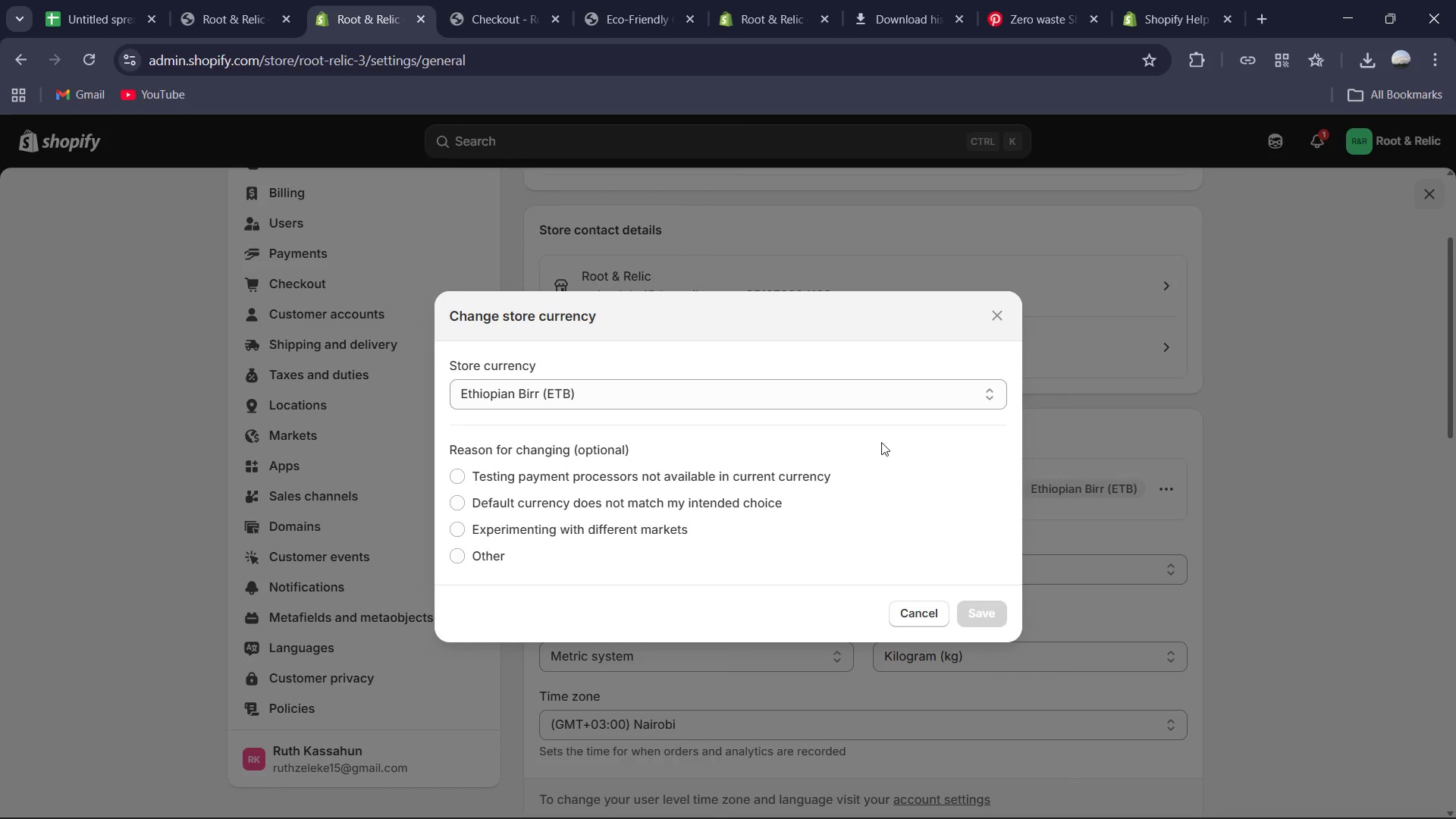 
left_click([899, 394])
 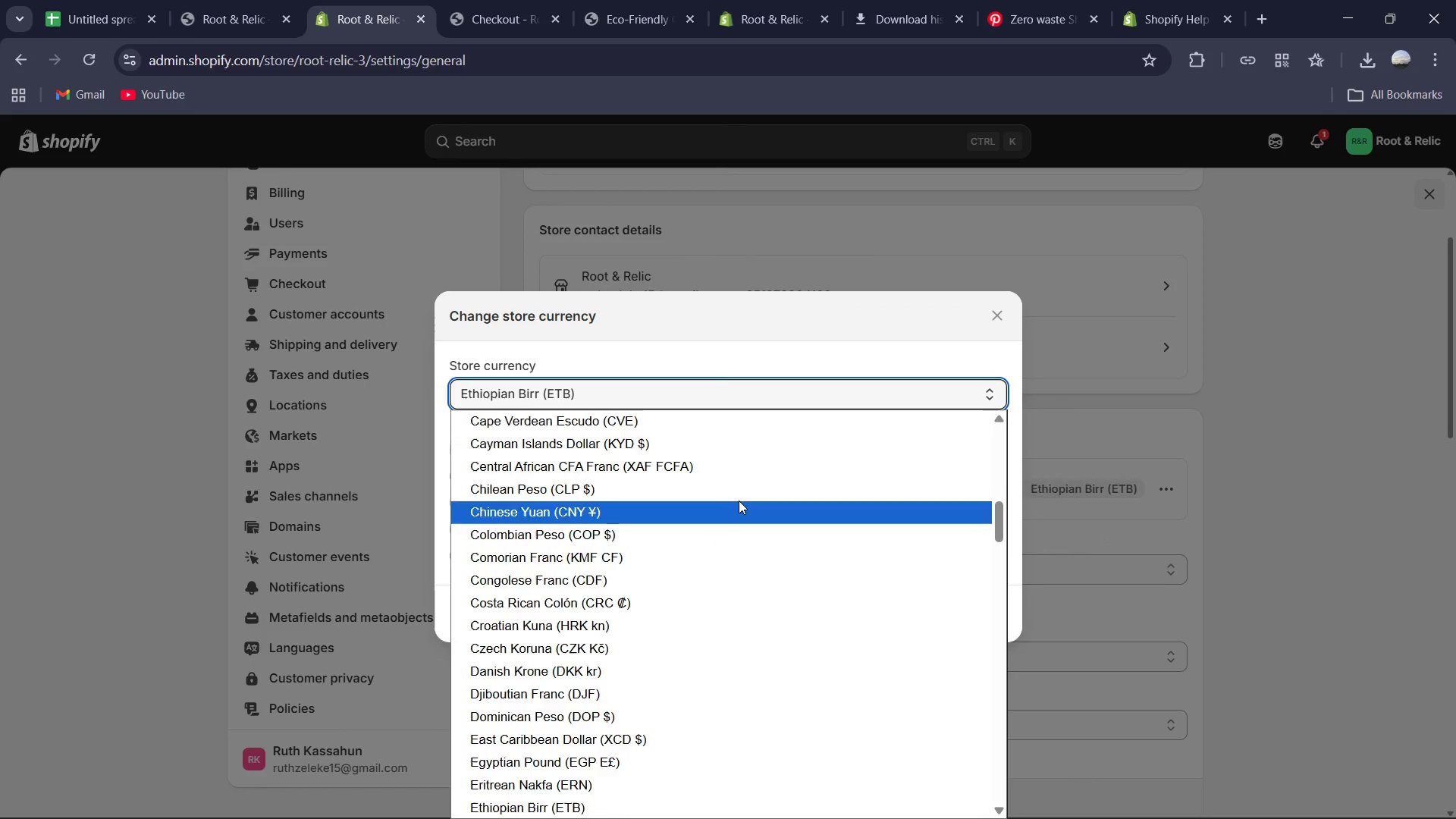 
scroll: coordinate [739, 501], scroll_direction: up, amount: 10.0
 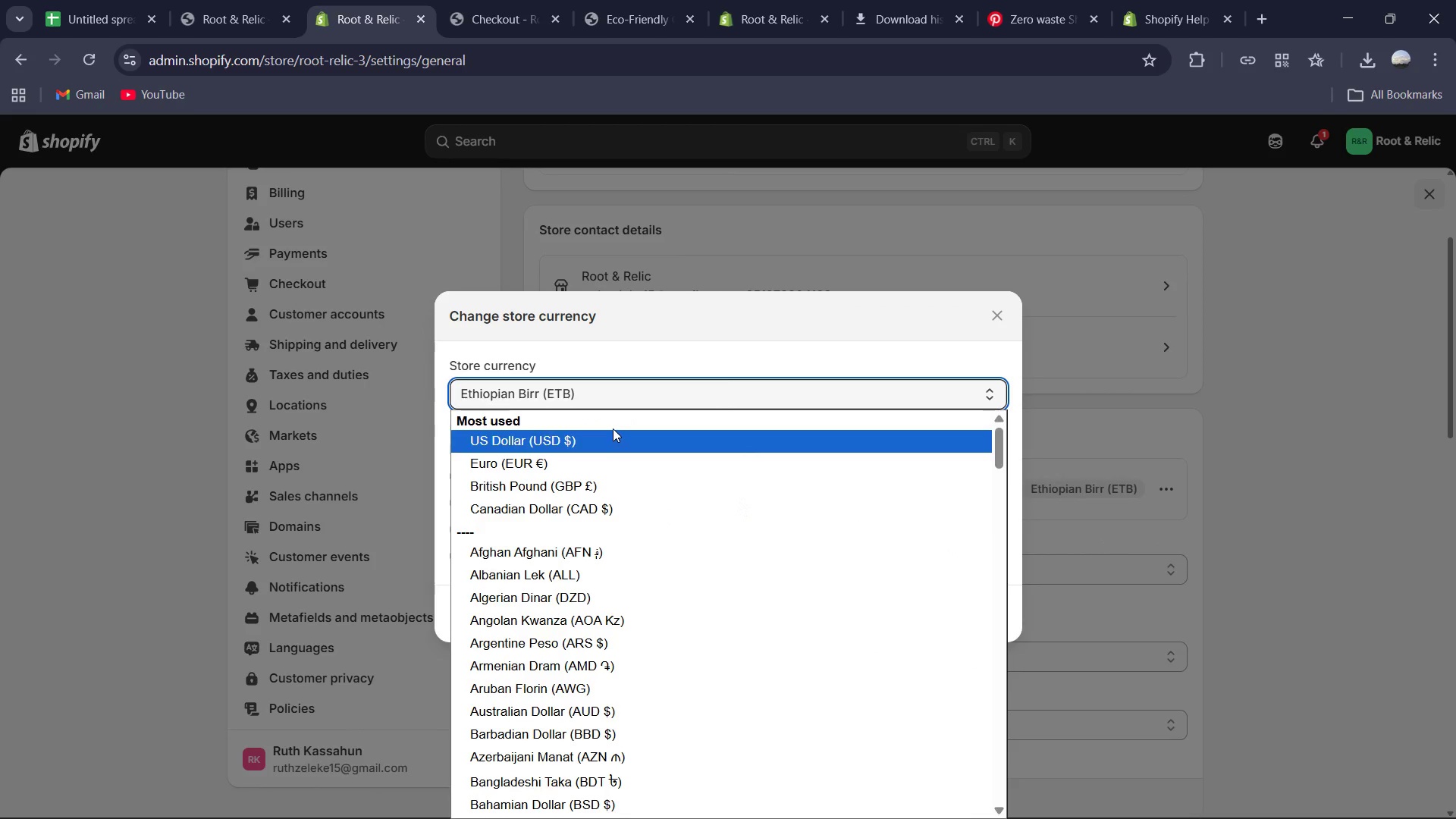 
left_click([613, 428])
 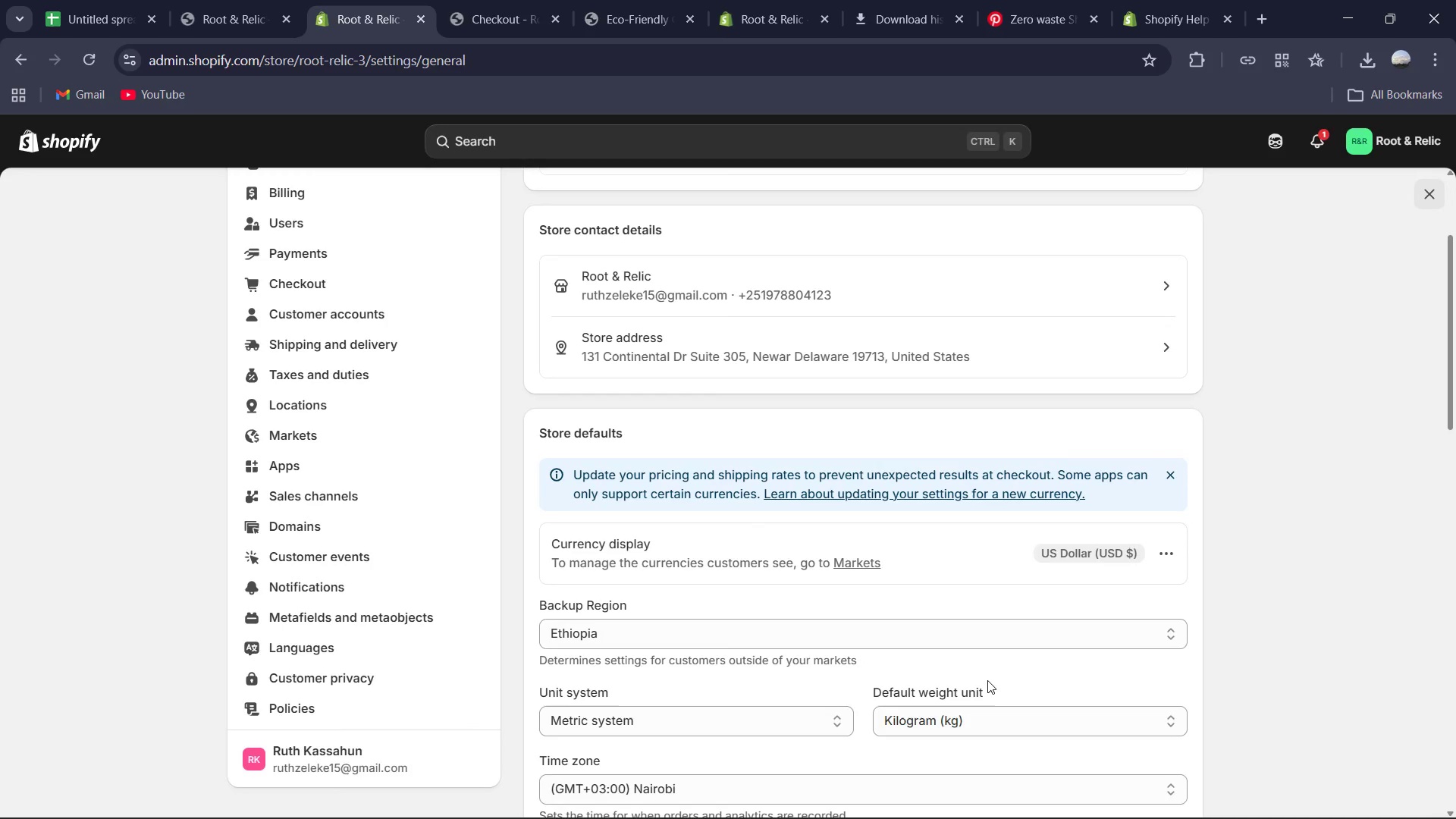 
scroll: coordinate [839, 469], scroll_direction: up, amount: 12.0
 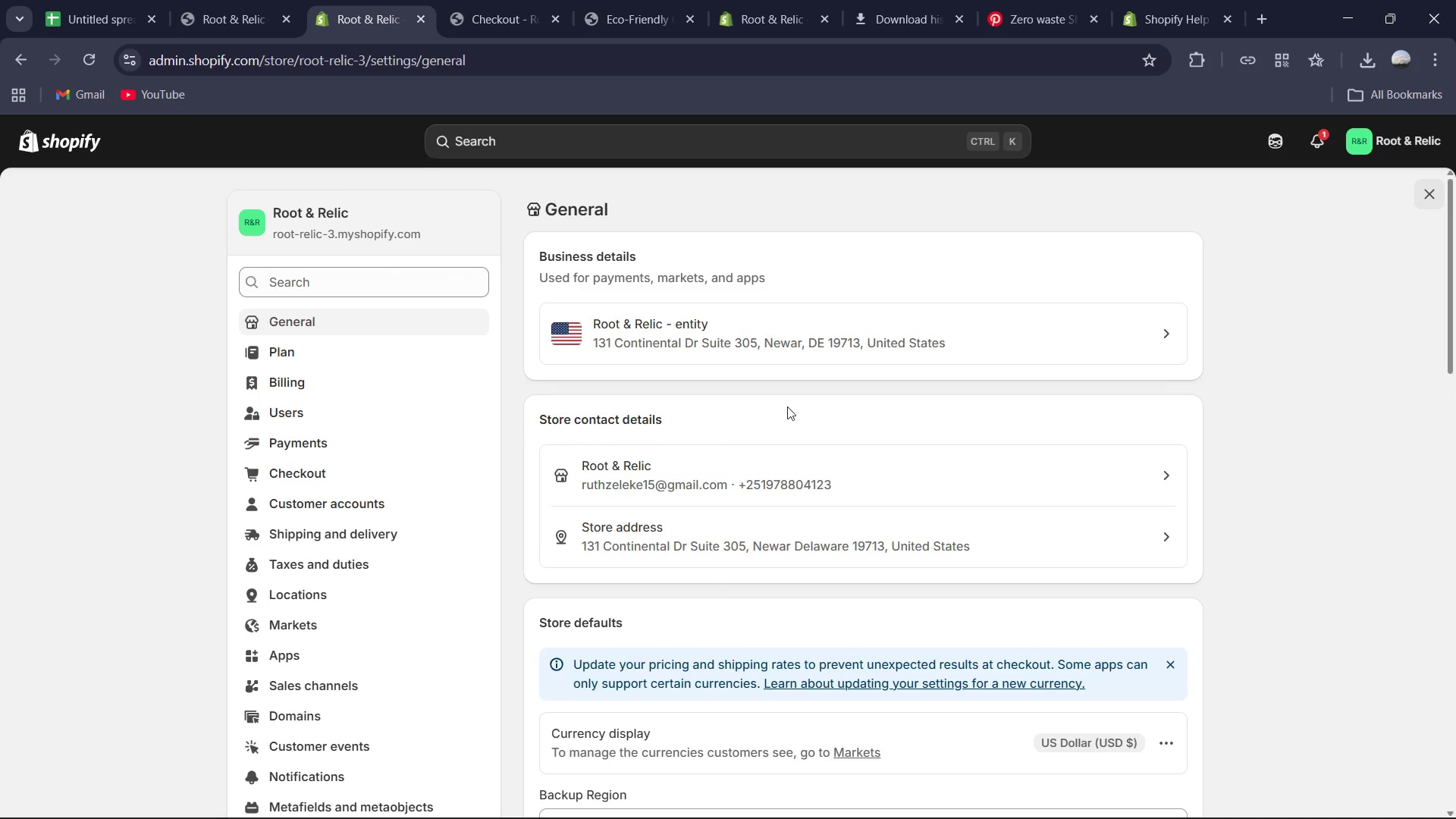 
scroll: coordinate [742, 416], scroll_direction: down, amount: 4.0
 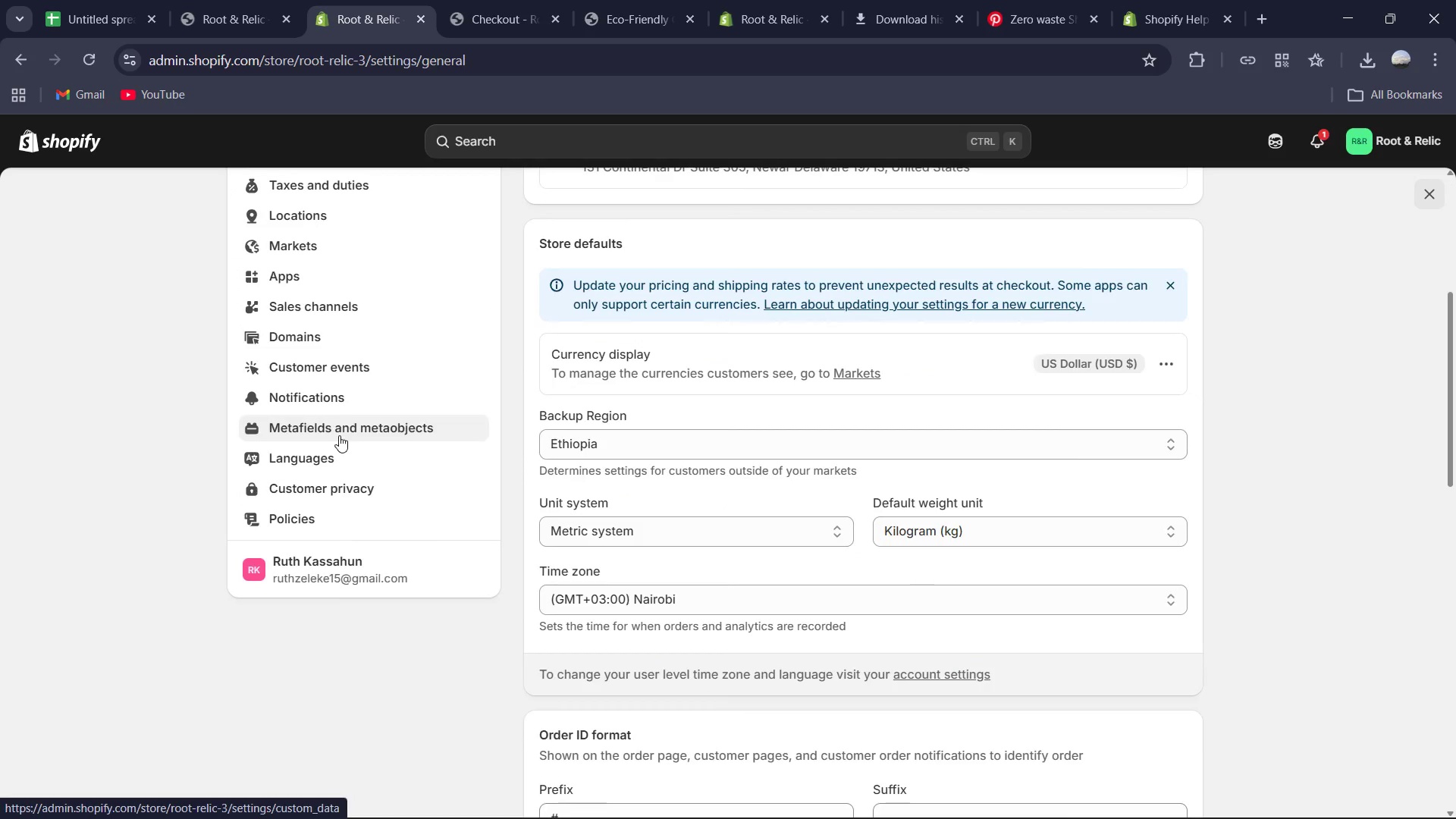 
scroll: coordinate [339, 435], scroll_direction: up, amount: 1.0
 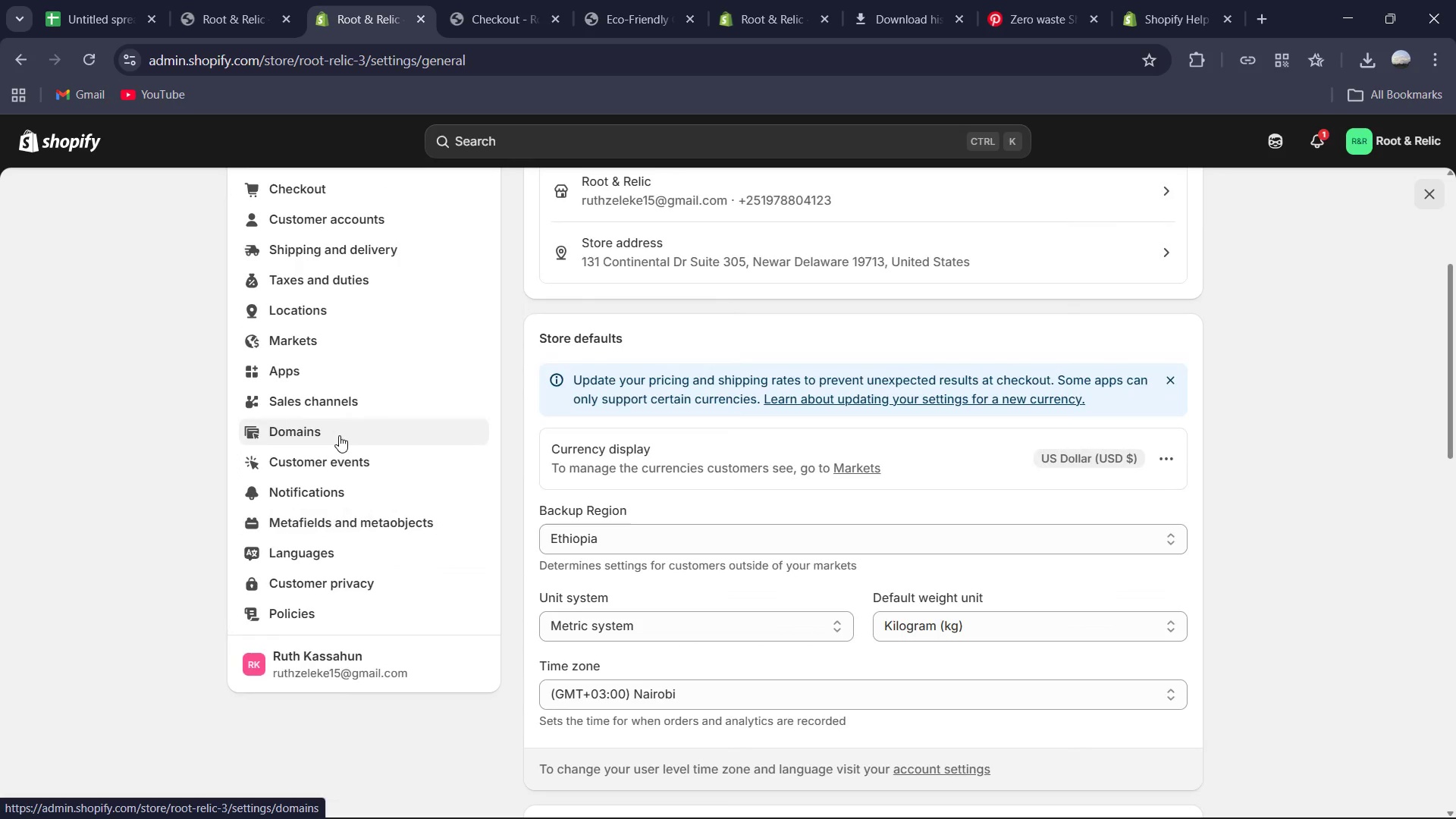 
wait(13.33)
 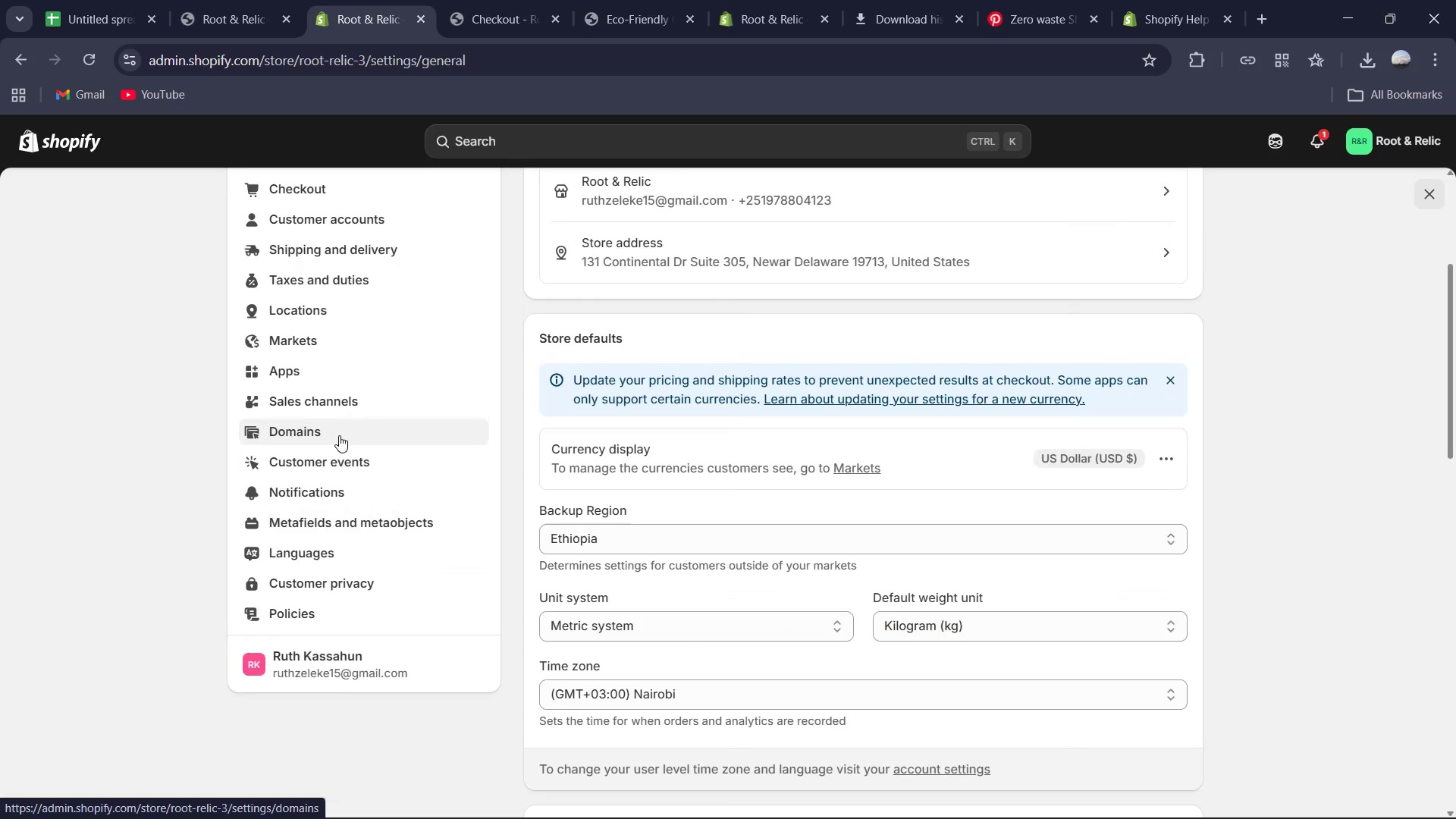 
scroll: coordinate [557, 507], scroll_direction: up, amount: 10.0
 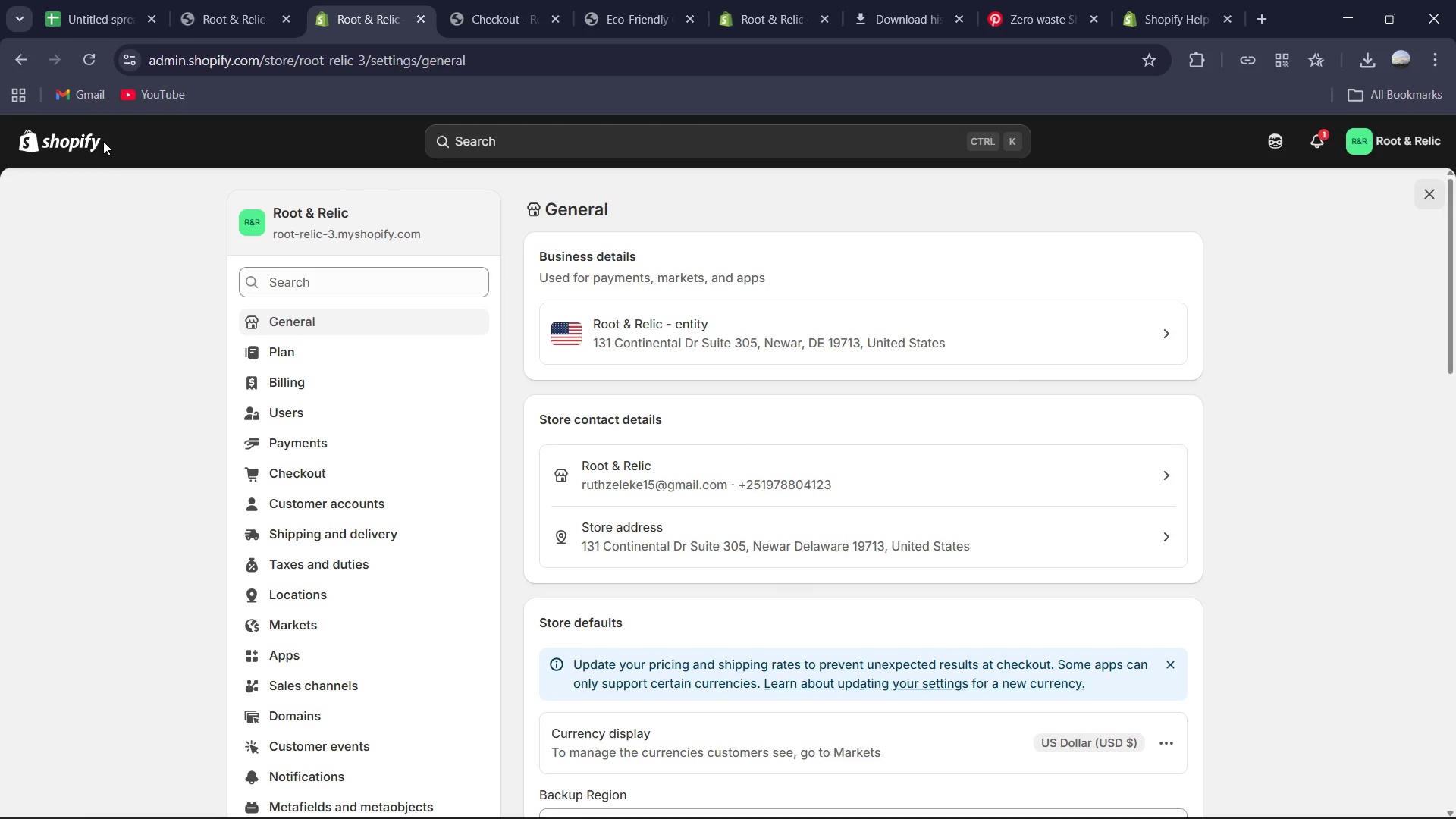 
left_click([79, 141])
 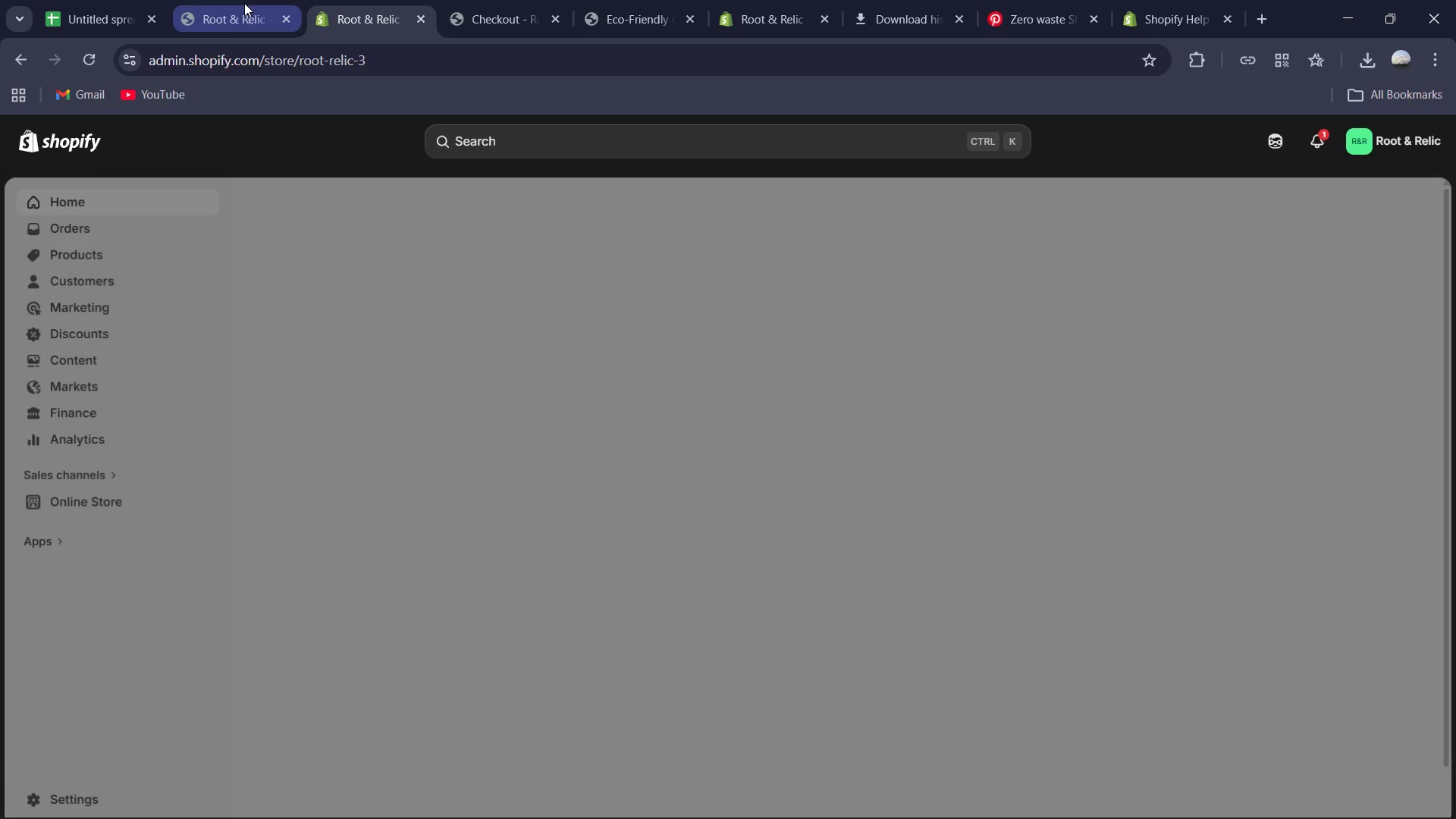 
left_click([231, 0])
 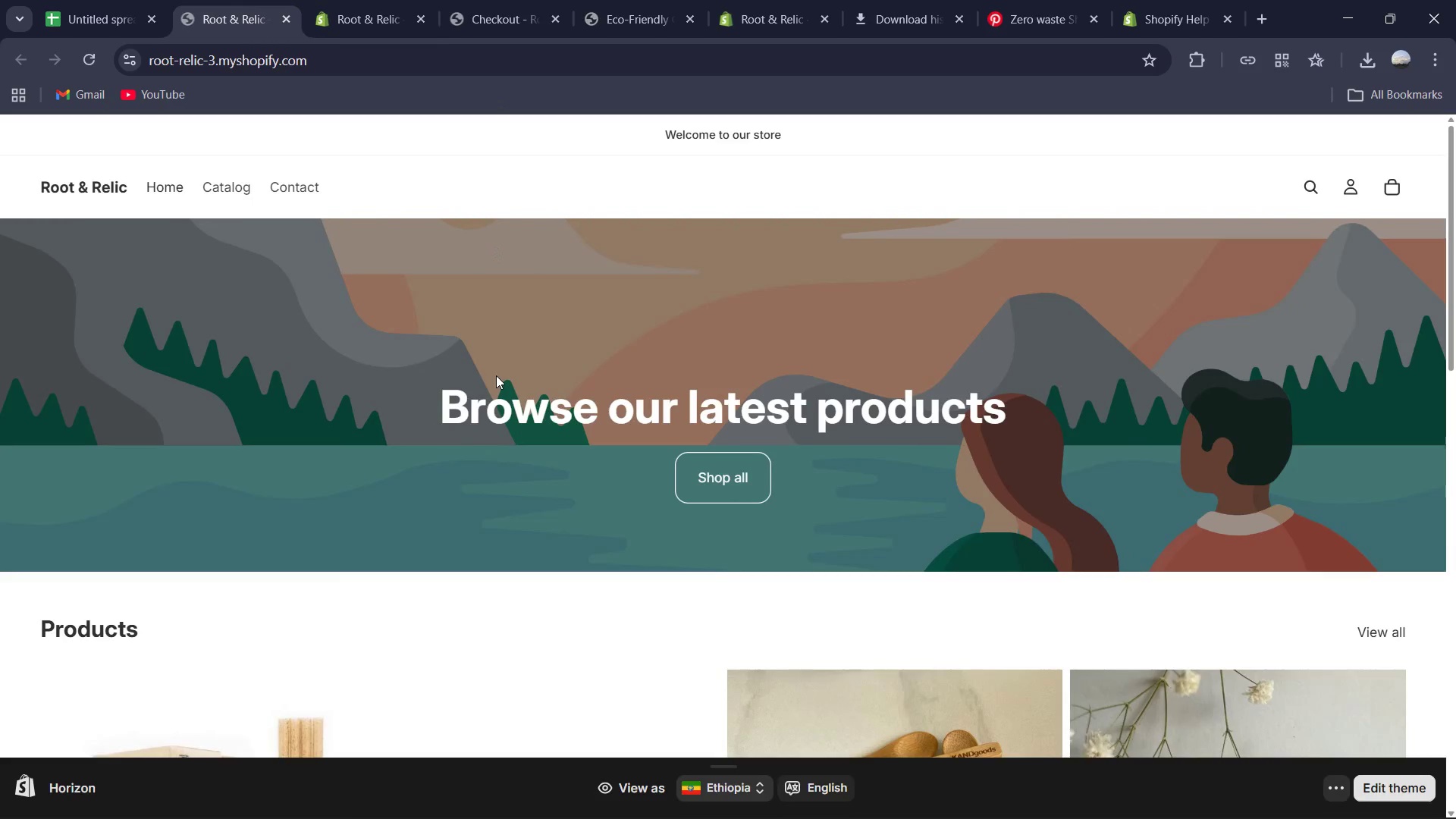 
scroll: coordinate [497, 375], scroll_direction: down, amount: 3.0
 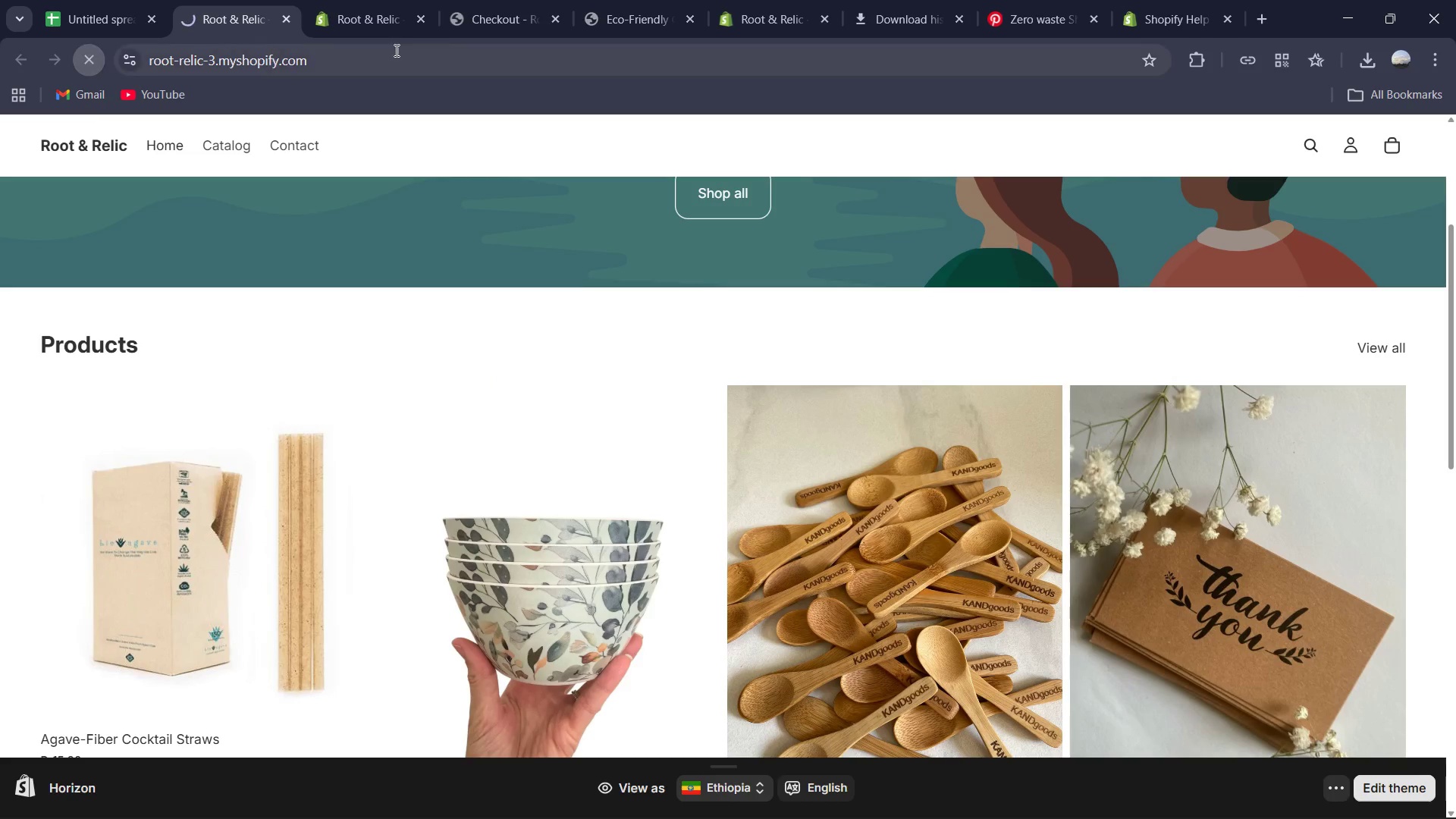 
left_click([517, 18])
 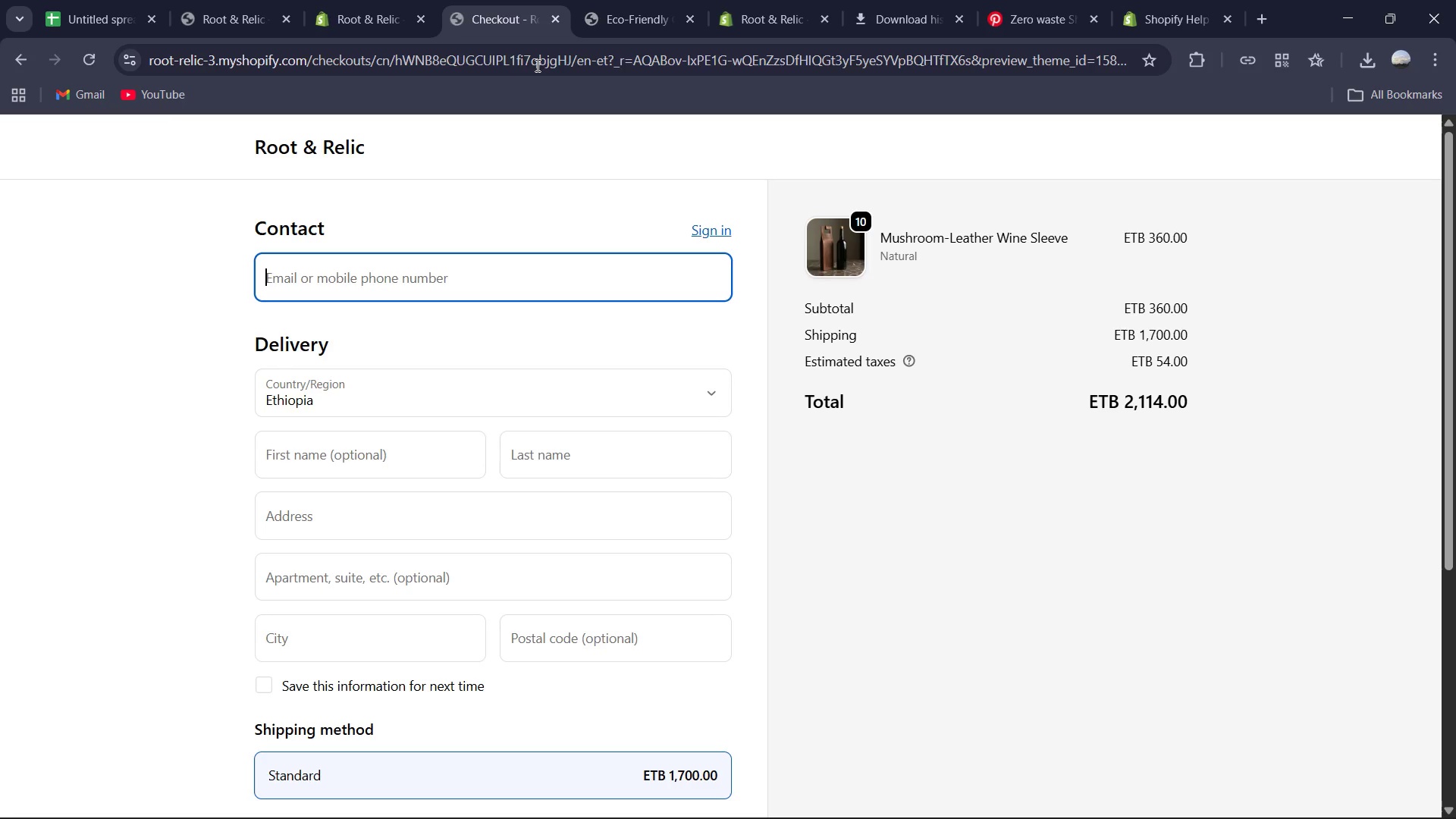 
scroll: coordinate [570, 287], scroll_direction: down, amount: 4.0
 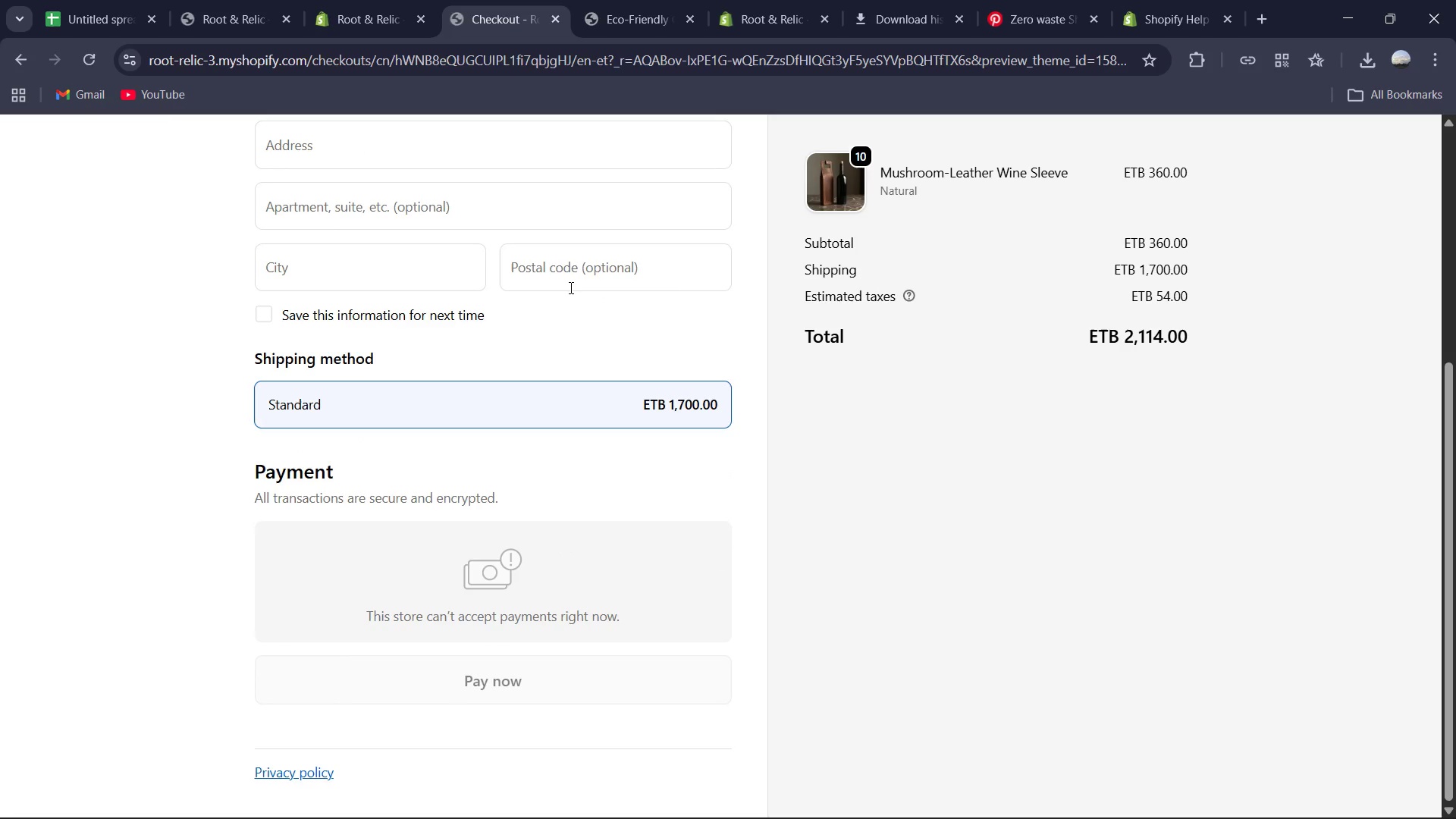 
scroll: coordinate [570, 287], scroll_direction: up, amount: 3.0
 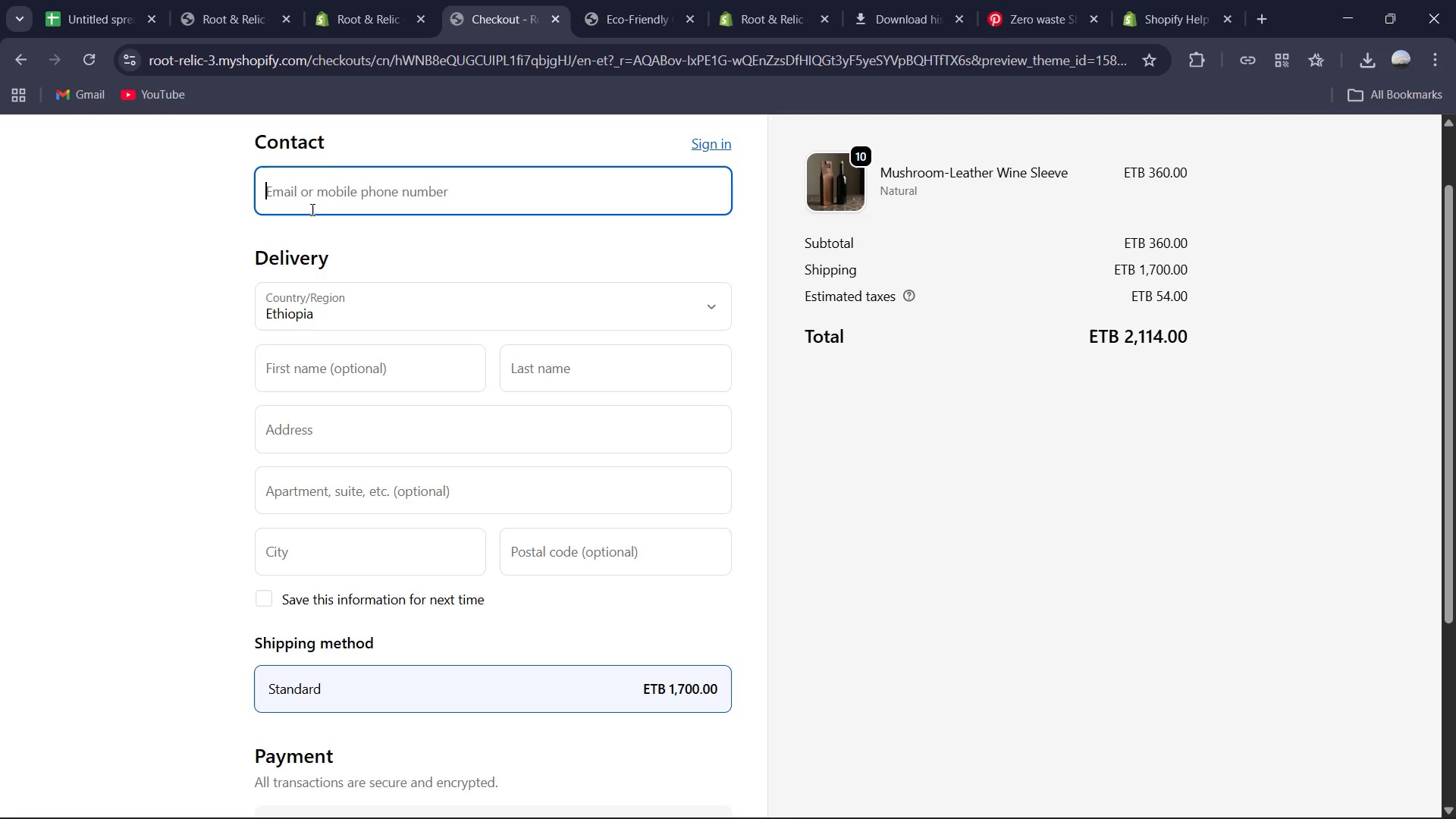 
wait(9.13)
 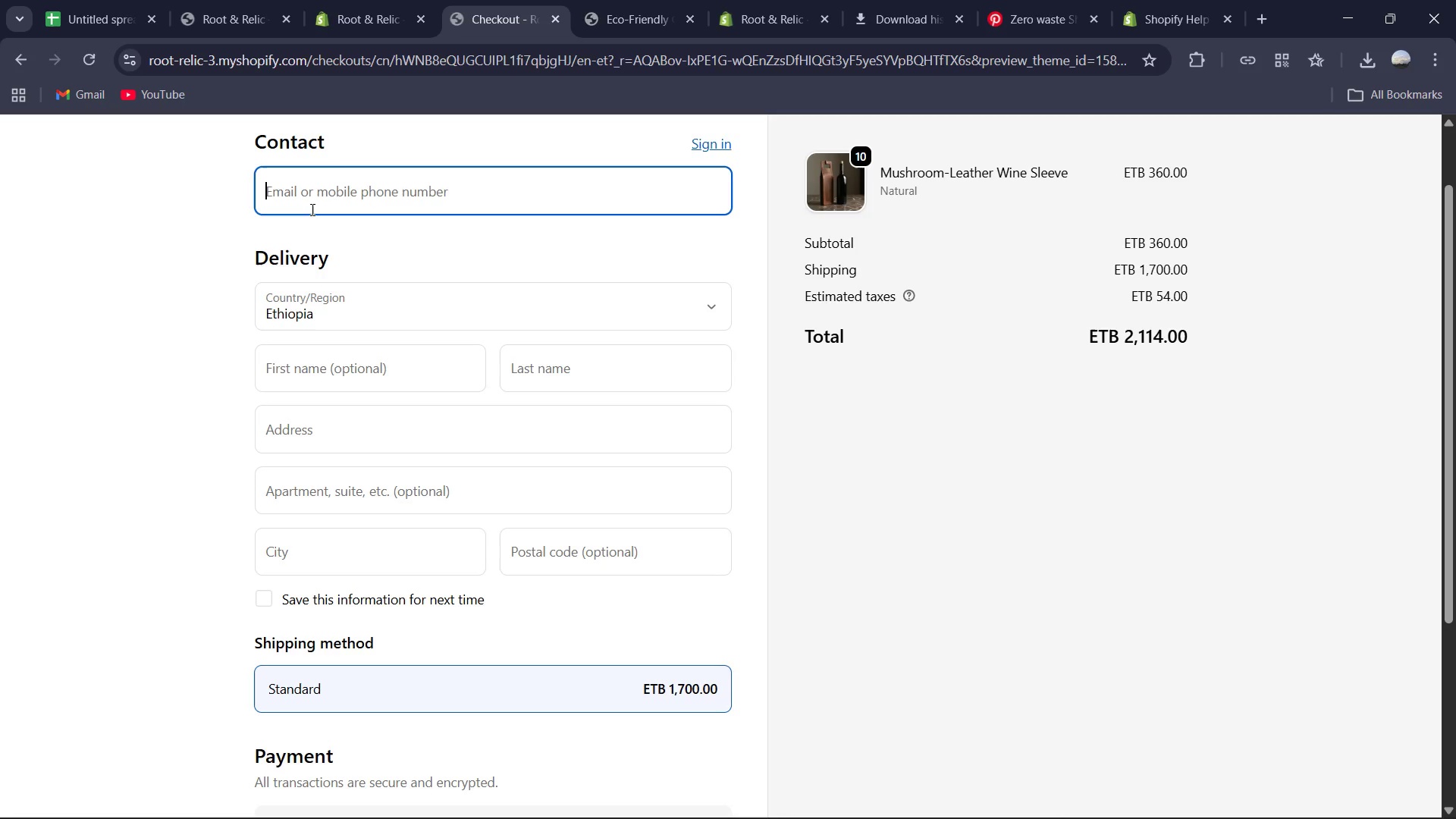 
left_click([371, 0])
 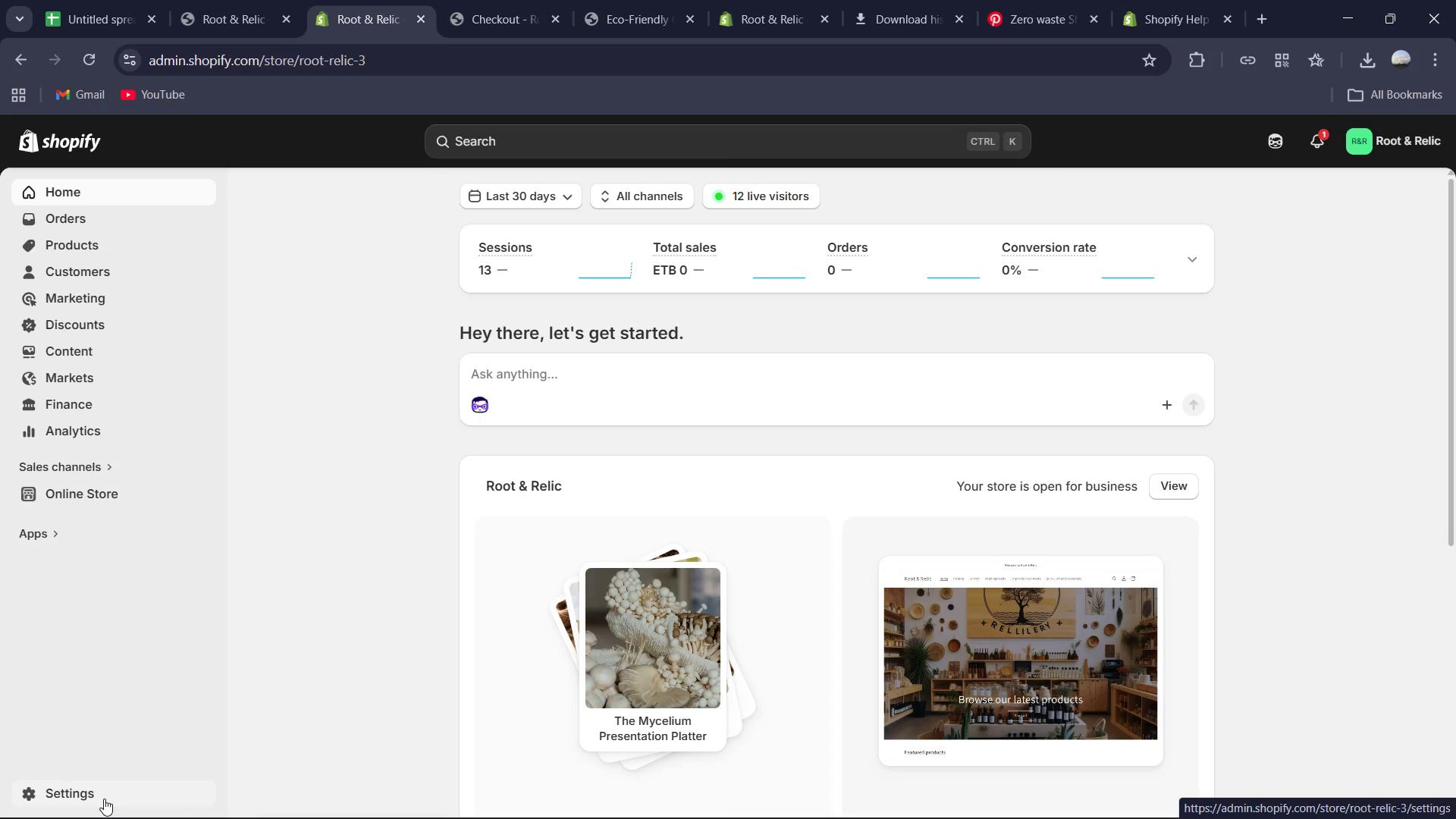 
left_click([104, 799])
 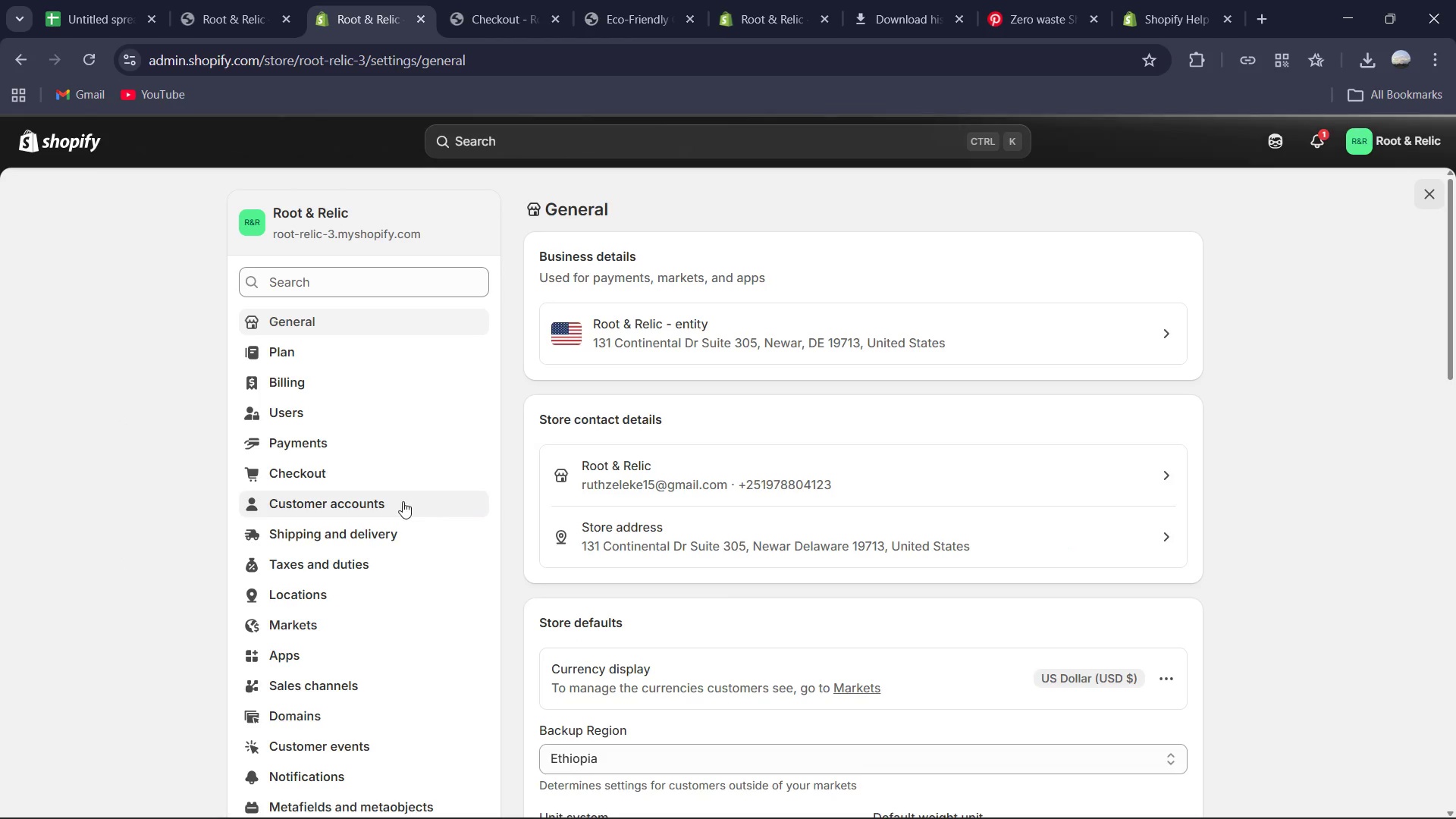 
scroll: coordinate [384, 458], scroll_direction: down, amount: 1.0
 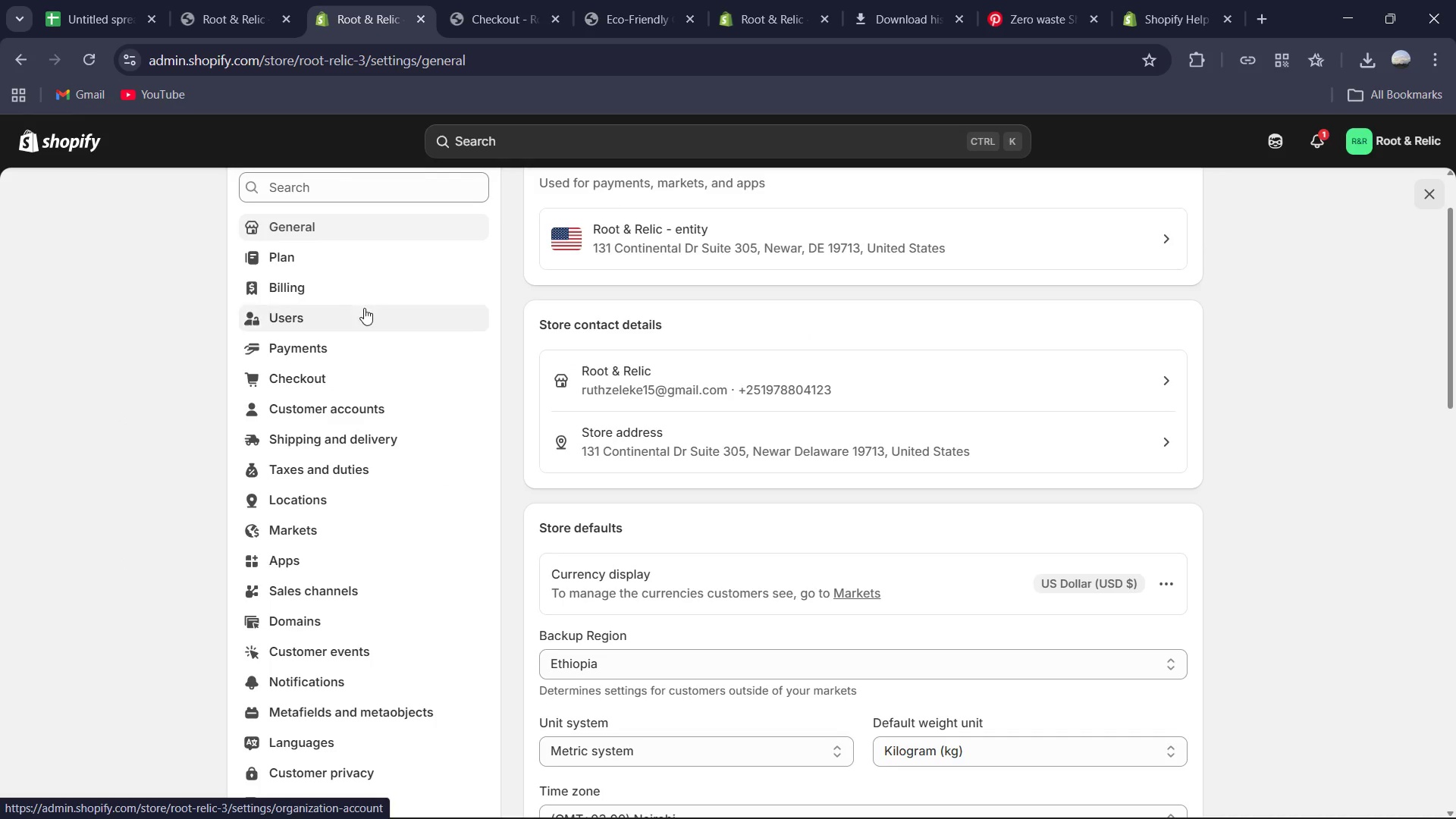 
left_click([403, 434])
 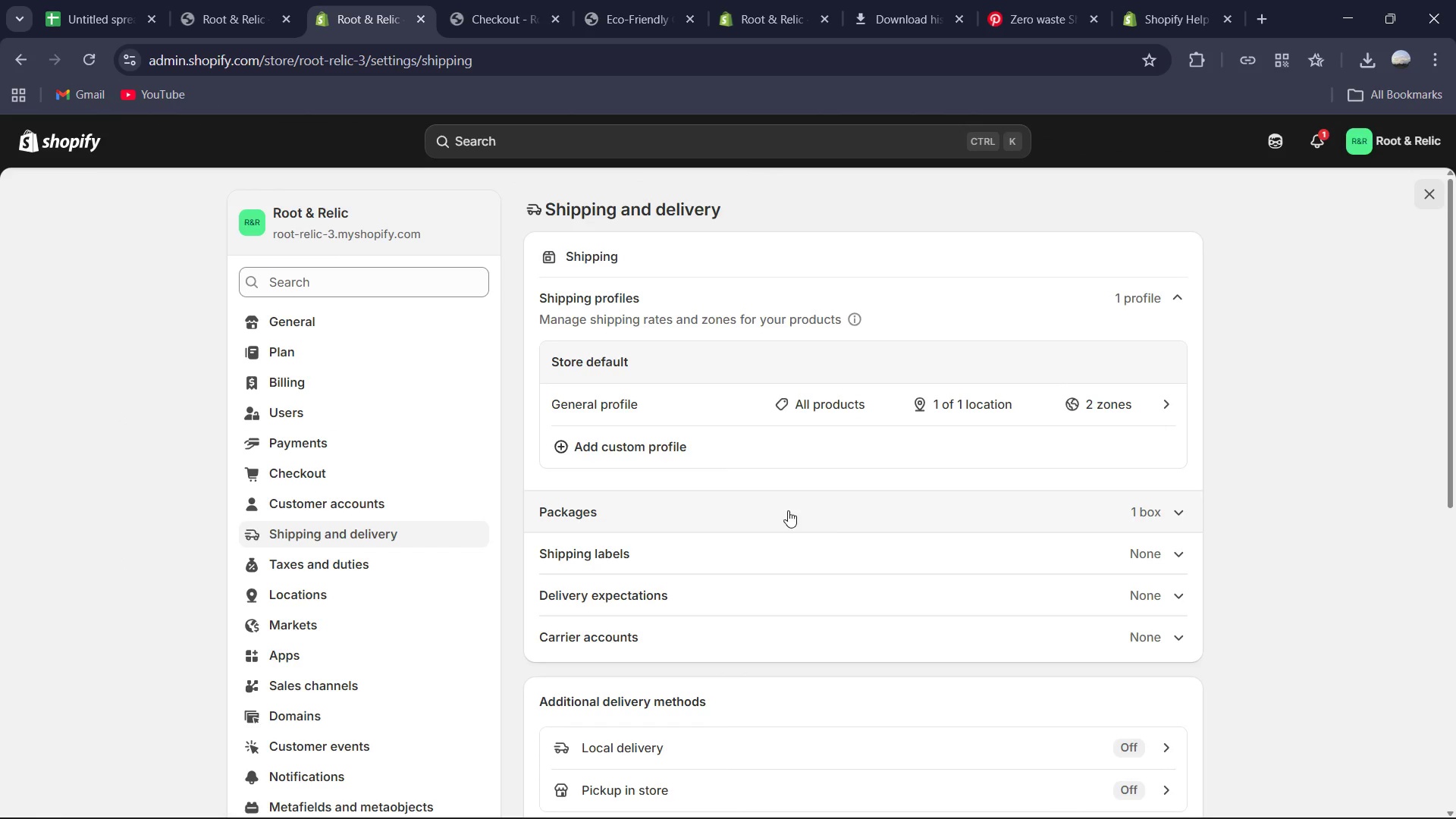 
wait(5.19)
 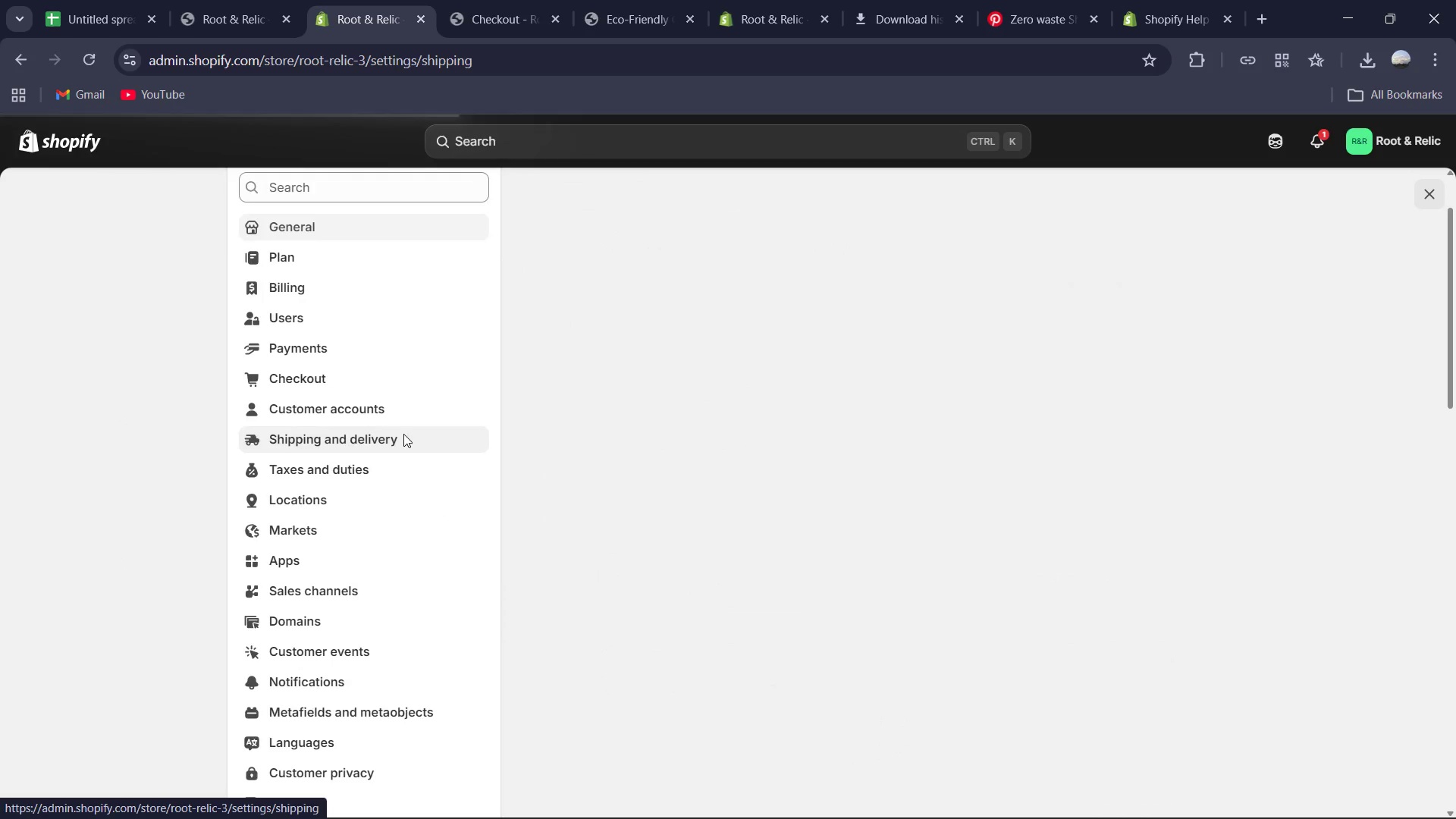 
scroll: coordinate [770, 473], scroll_direction: down, amount: 4.0
 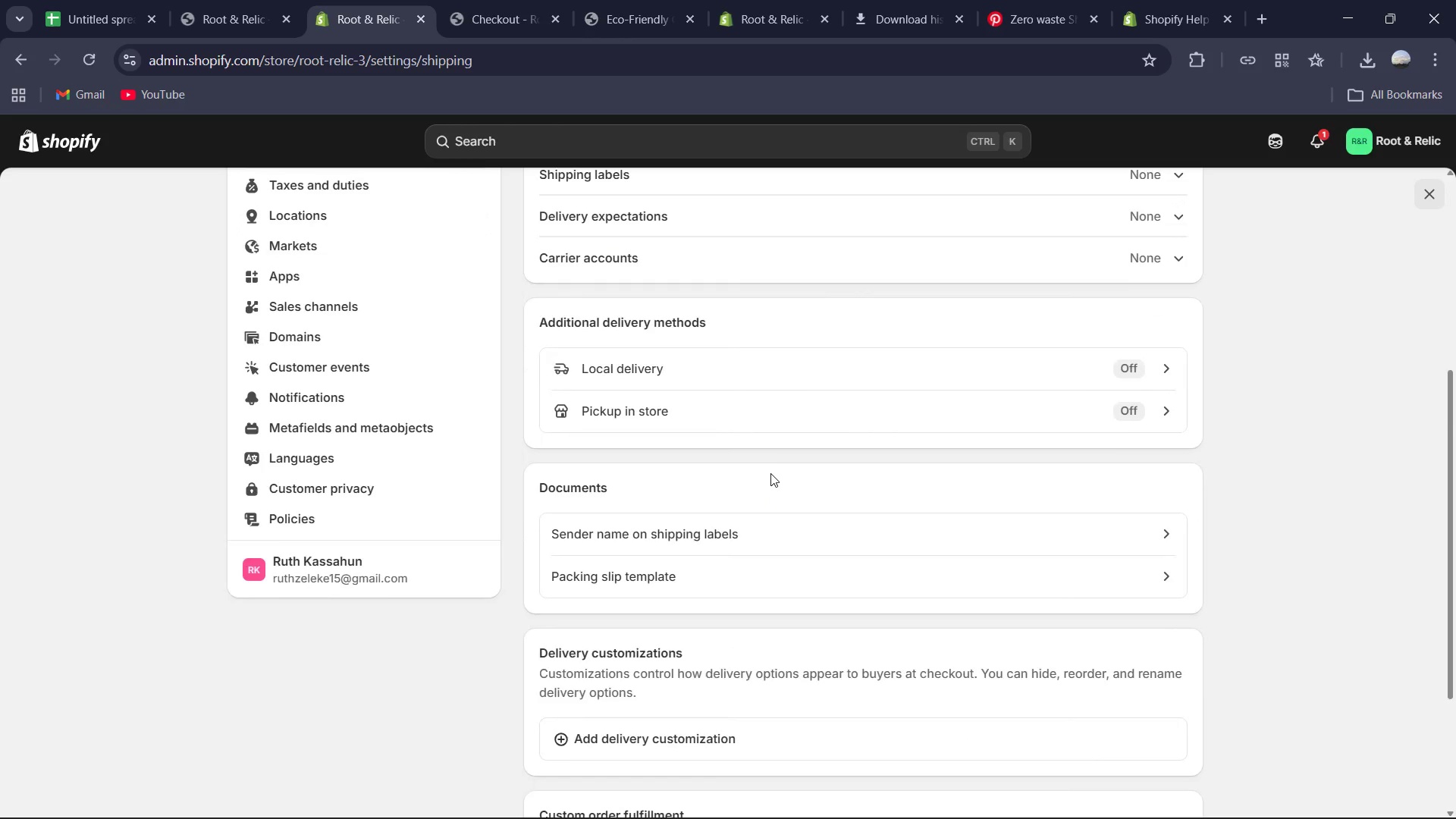 
scroll: coordinate [629, 463], scroll_direction: up, amount: 4.0
 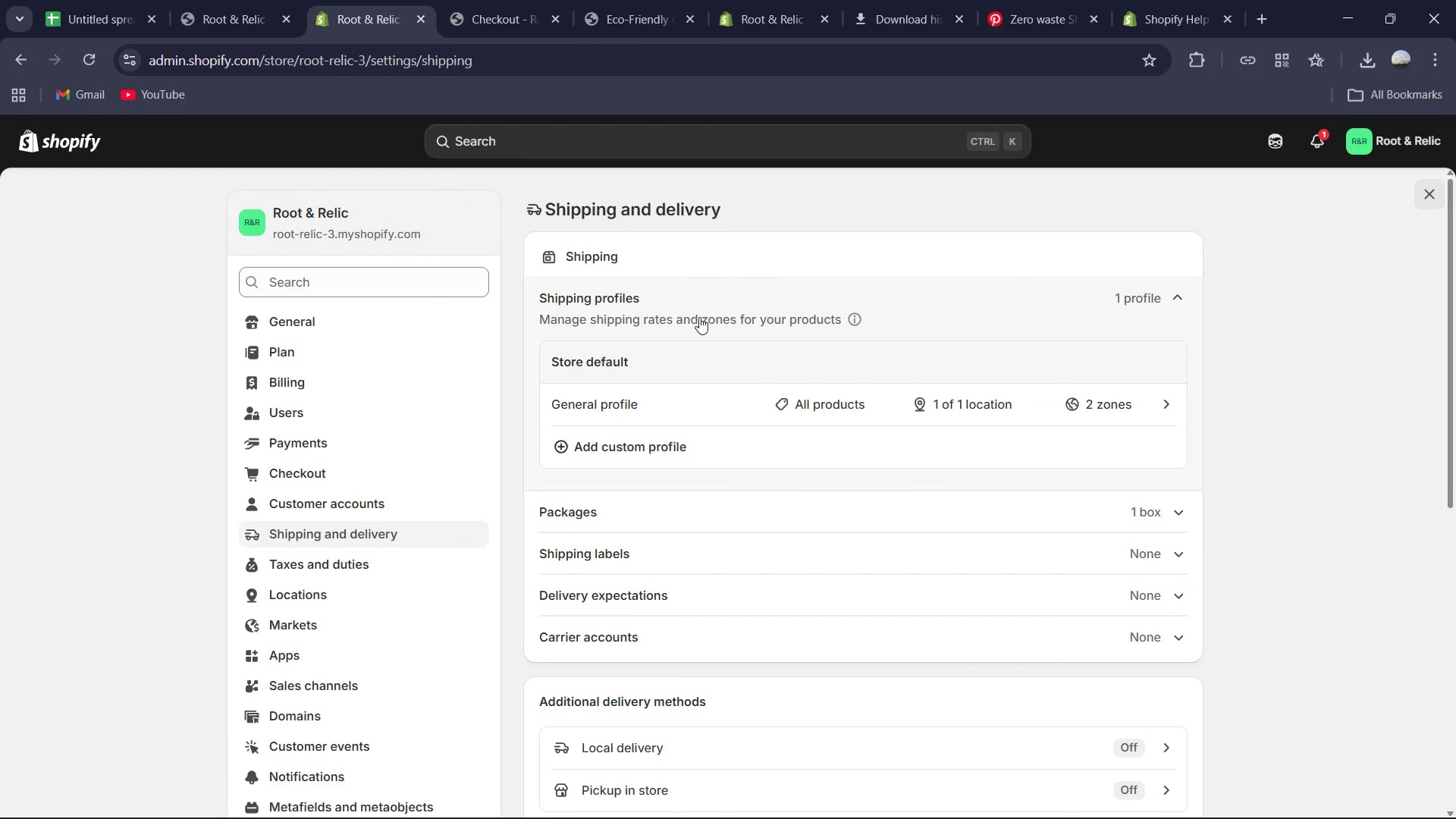 
scroll: coordinate [977, 414], scroll_direction: down, amount: 8.0
 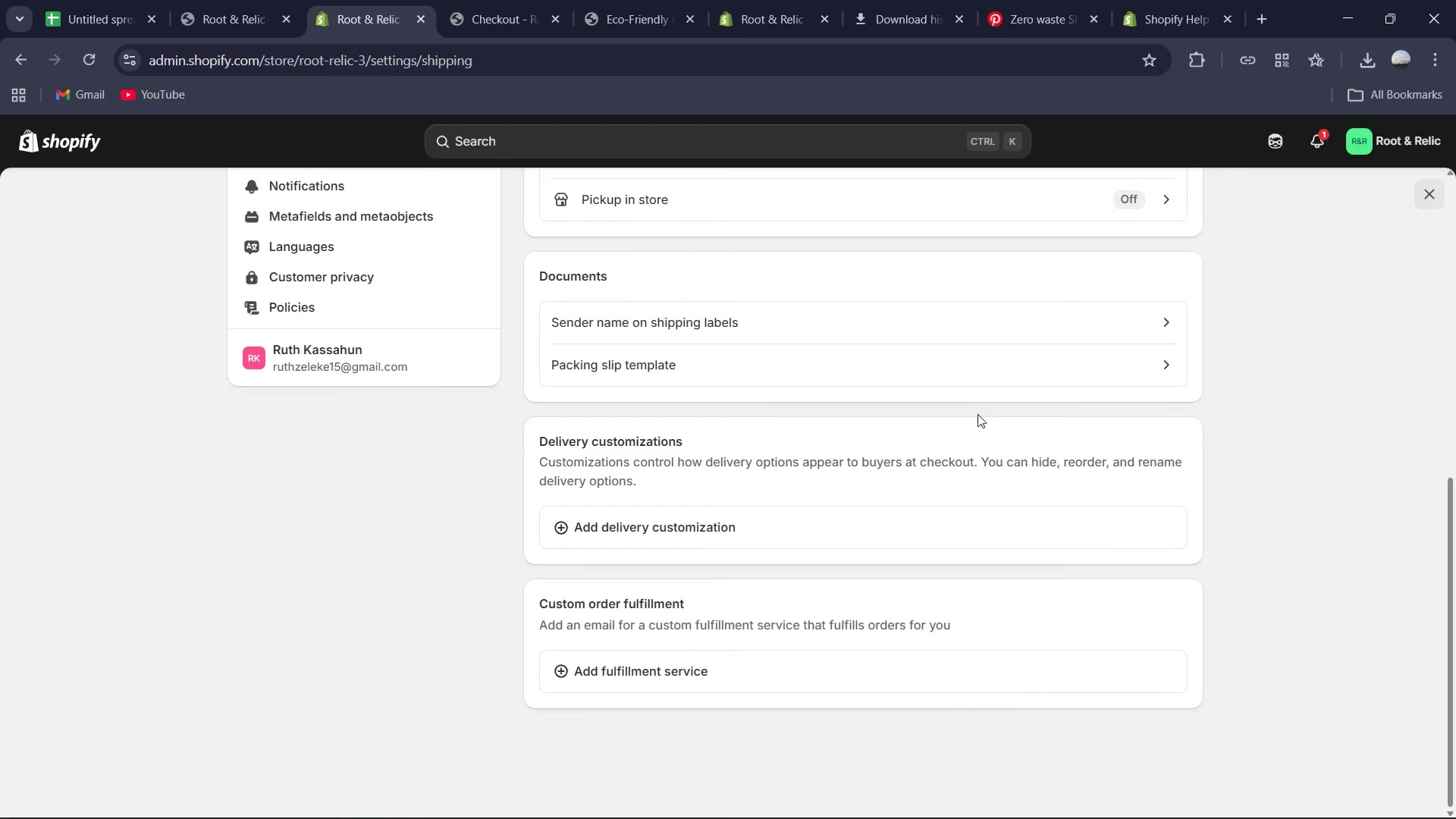 
scroll: coordinate [249, 454], scroll_direction: up, amount: 8.0
 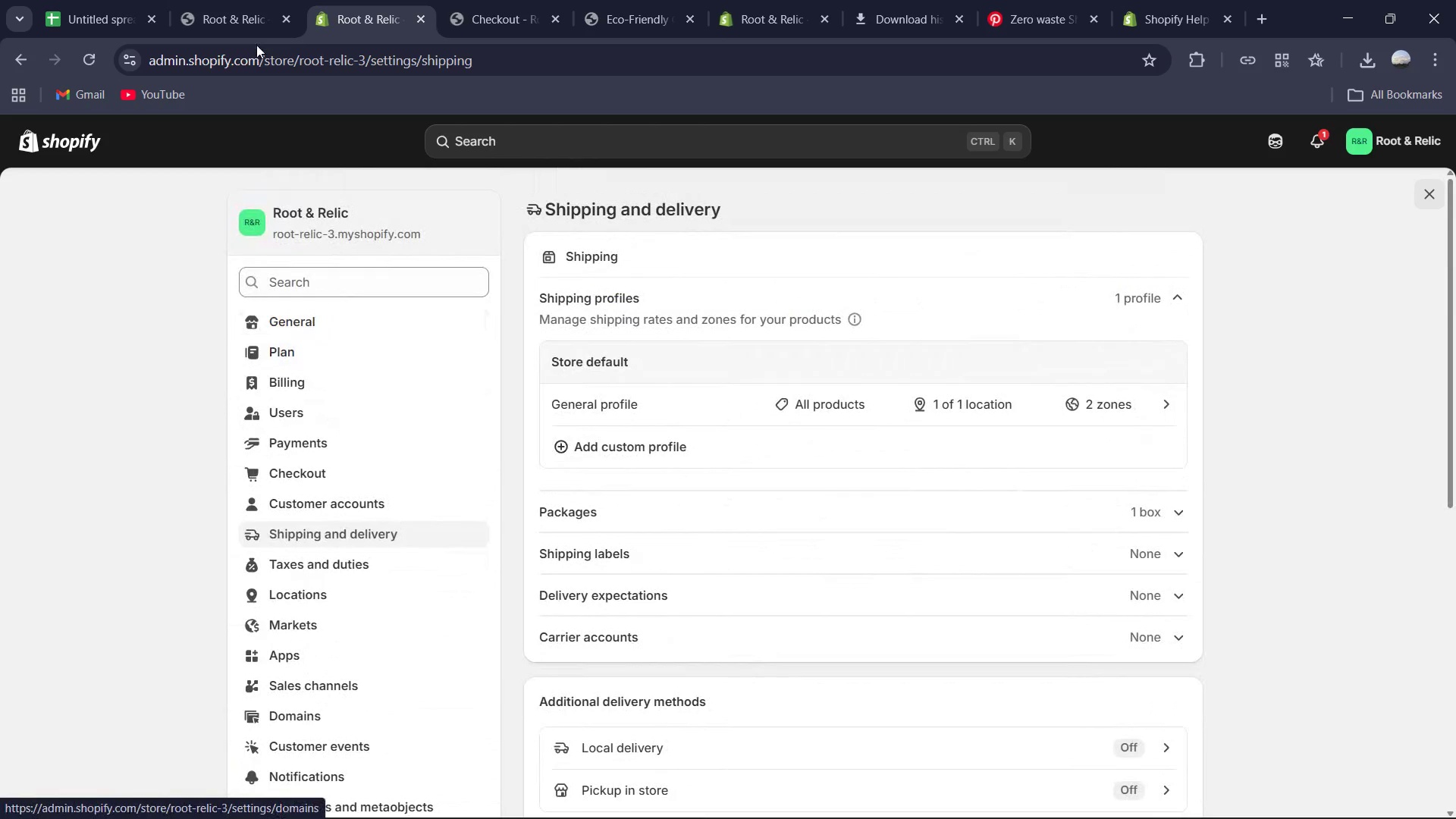 
left_click([234, 0])
 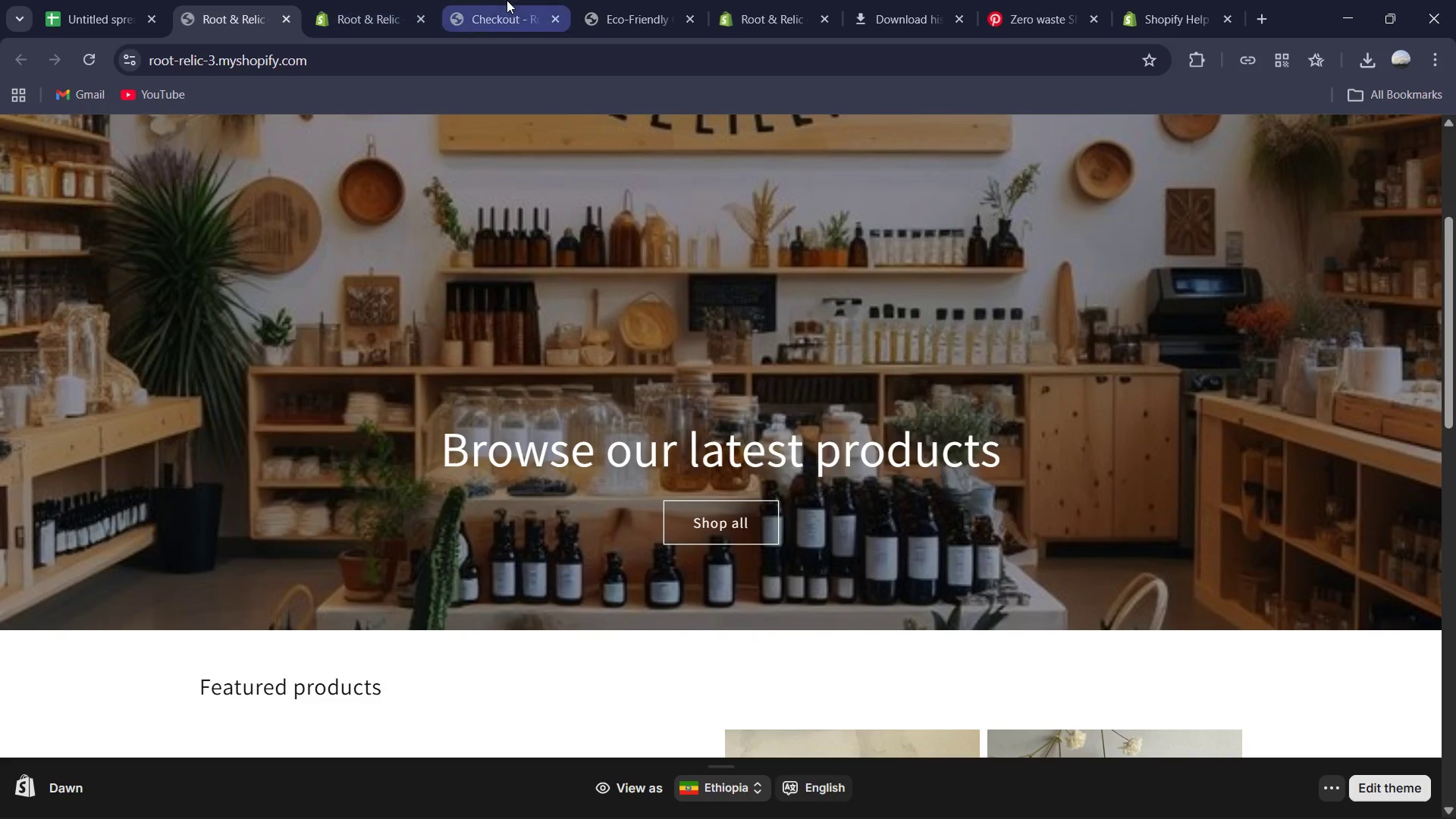 
left_click([507, 0])
 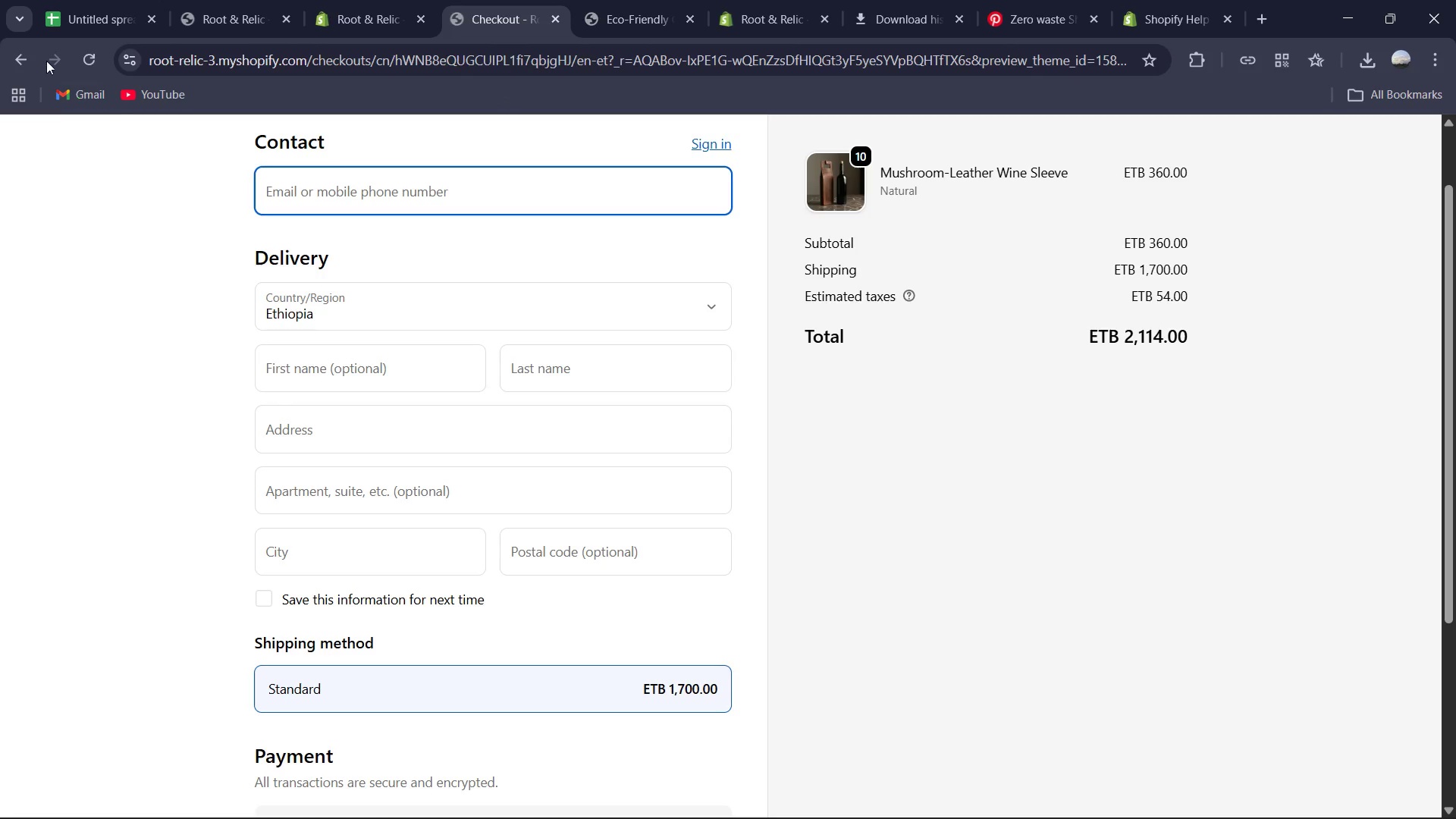 
left_click([32, 58])
 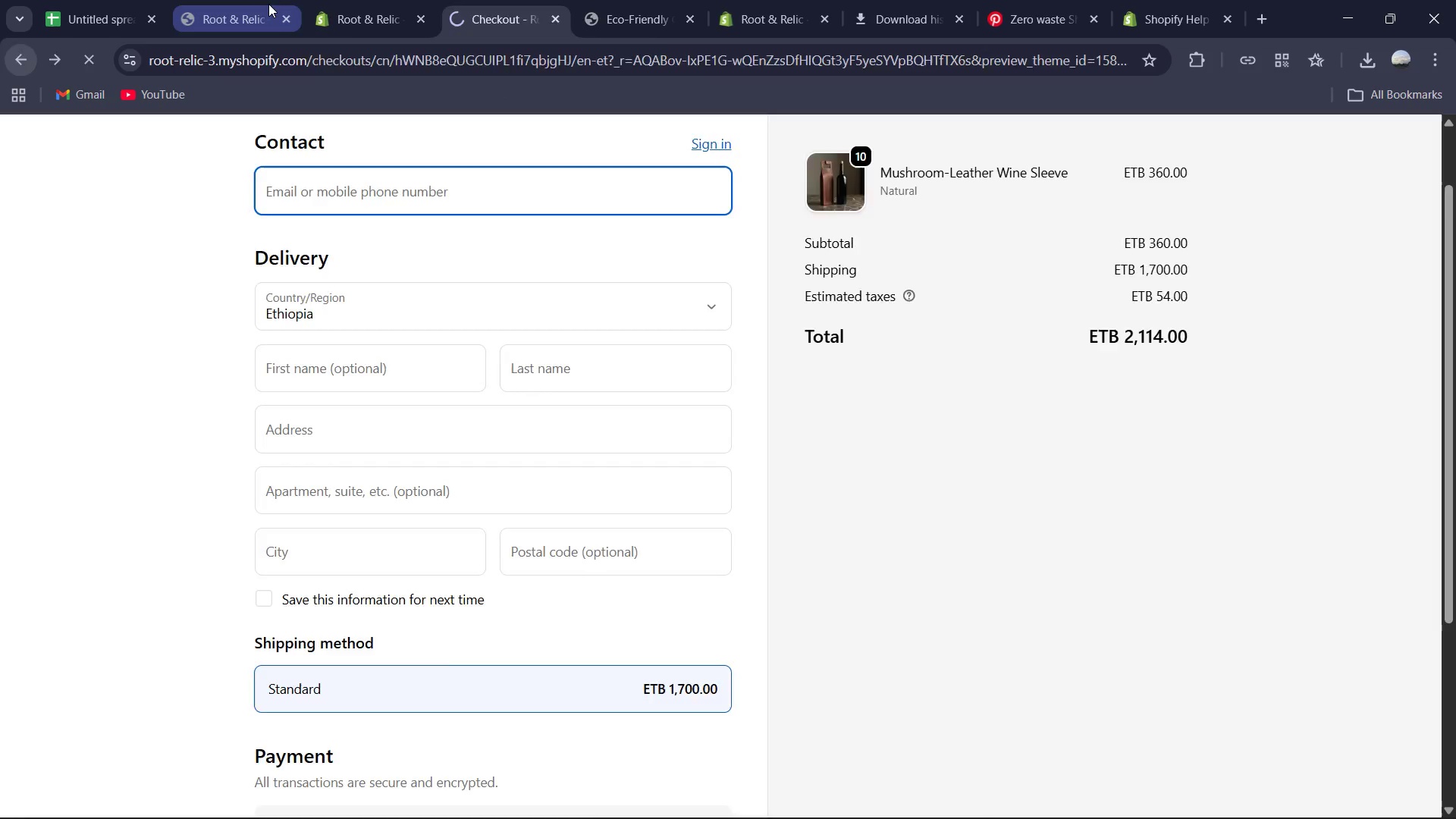 
left_click([268, 4])
 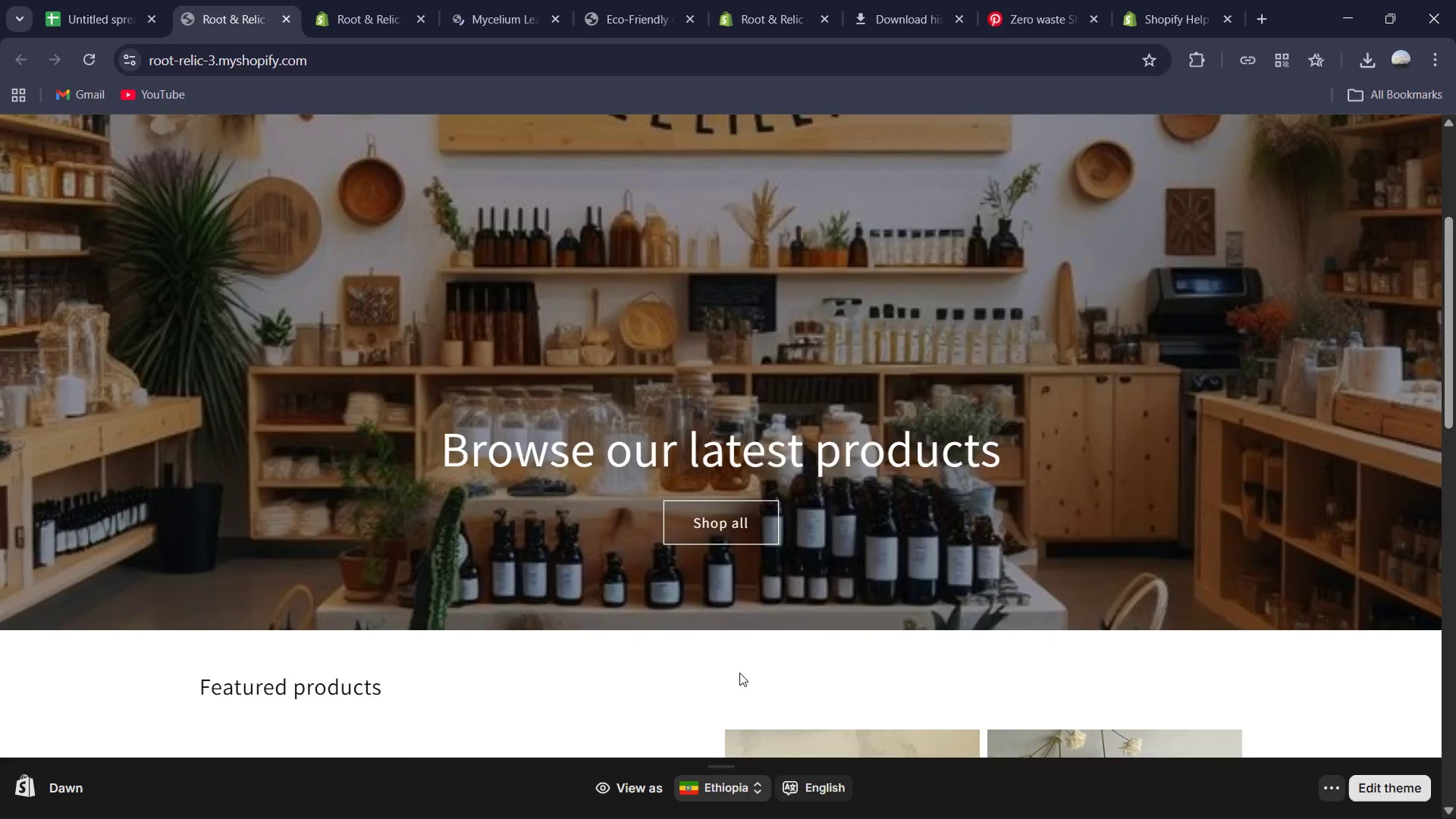 
scroll: coordinate [739, 668], scroll_direction: down, amount: 7.0
 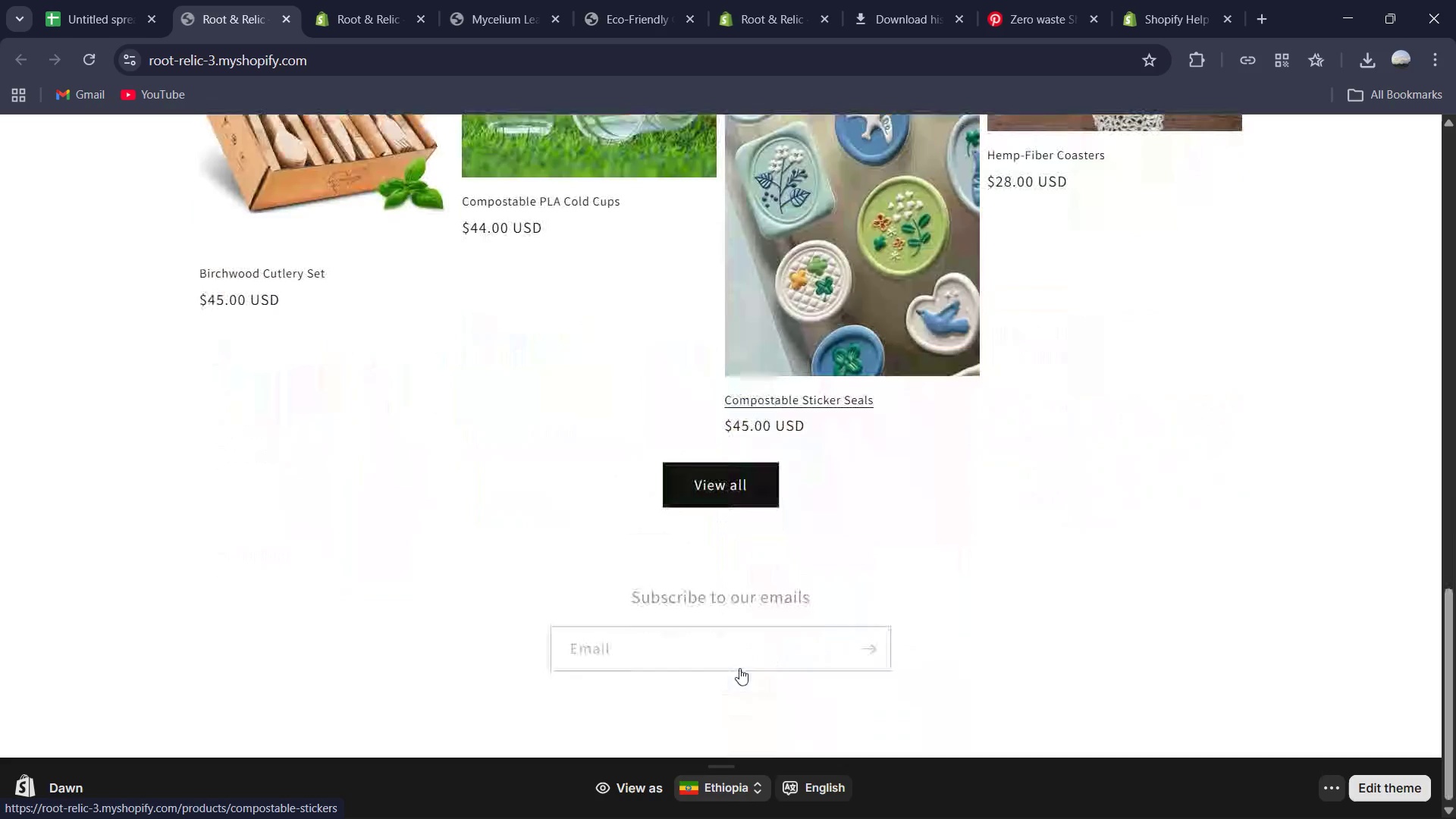 
scroll: coordinate [739, 668], scroll_direction: up, amount: 21.0
 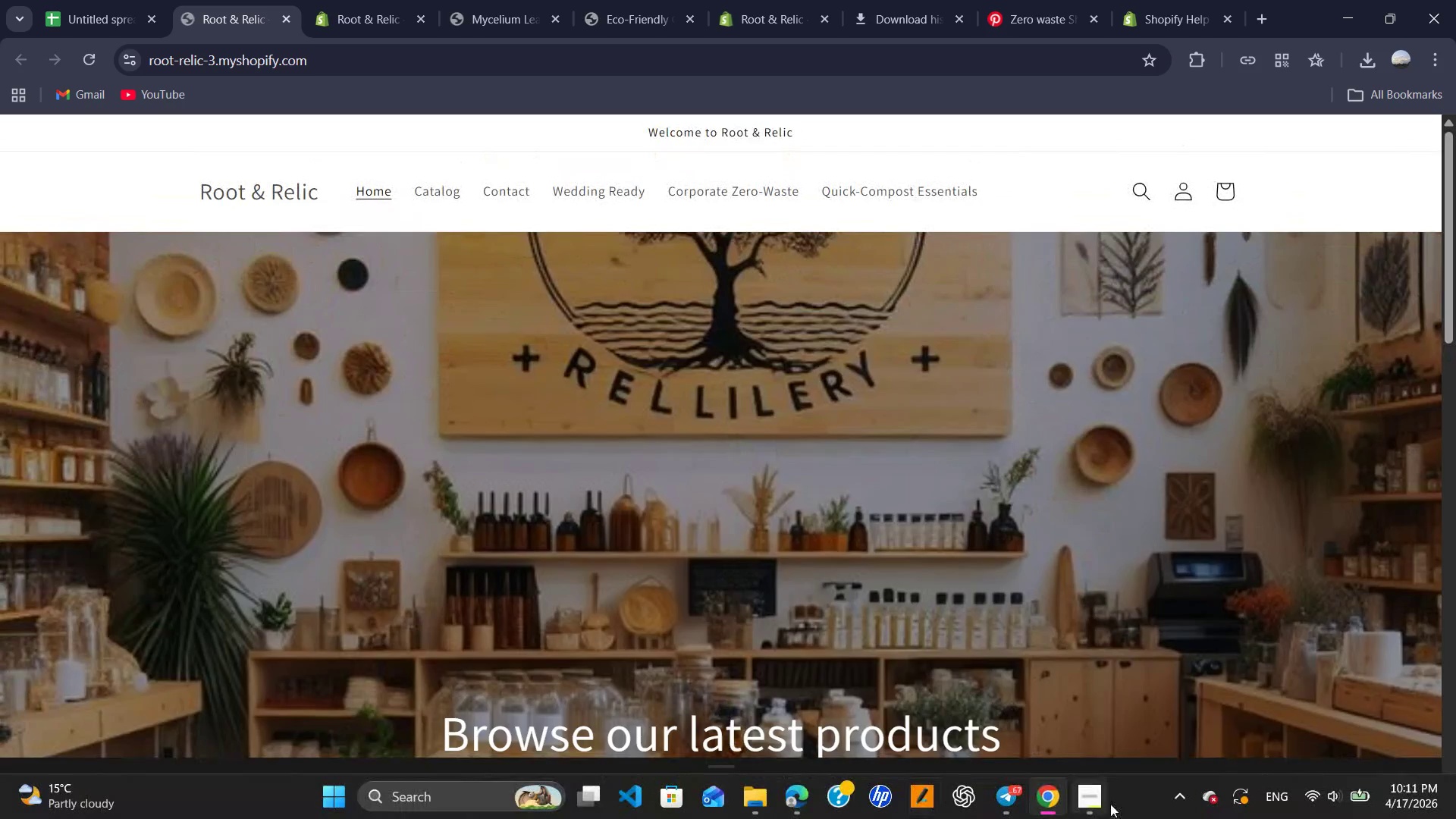 
left_click([1091, 806])